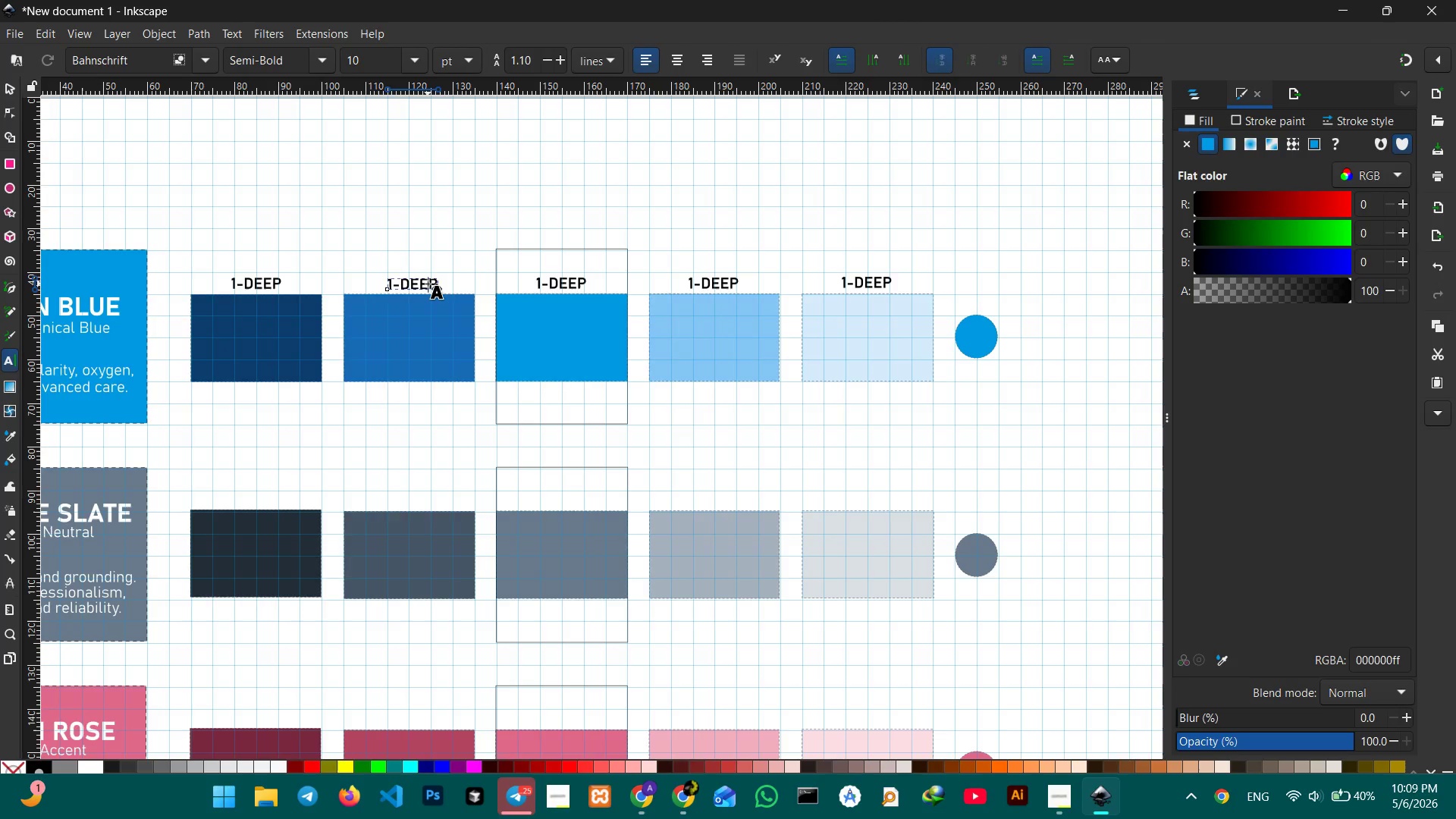 
triple_click([428, 284])
 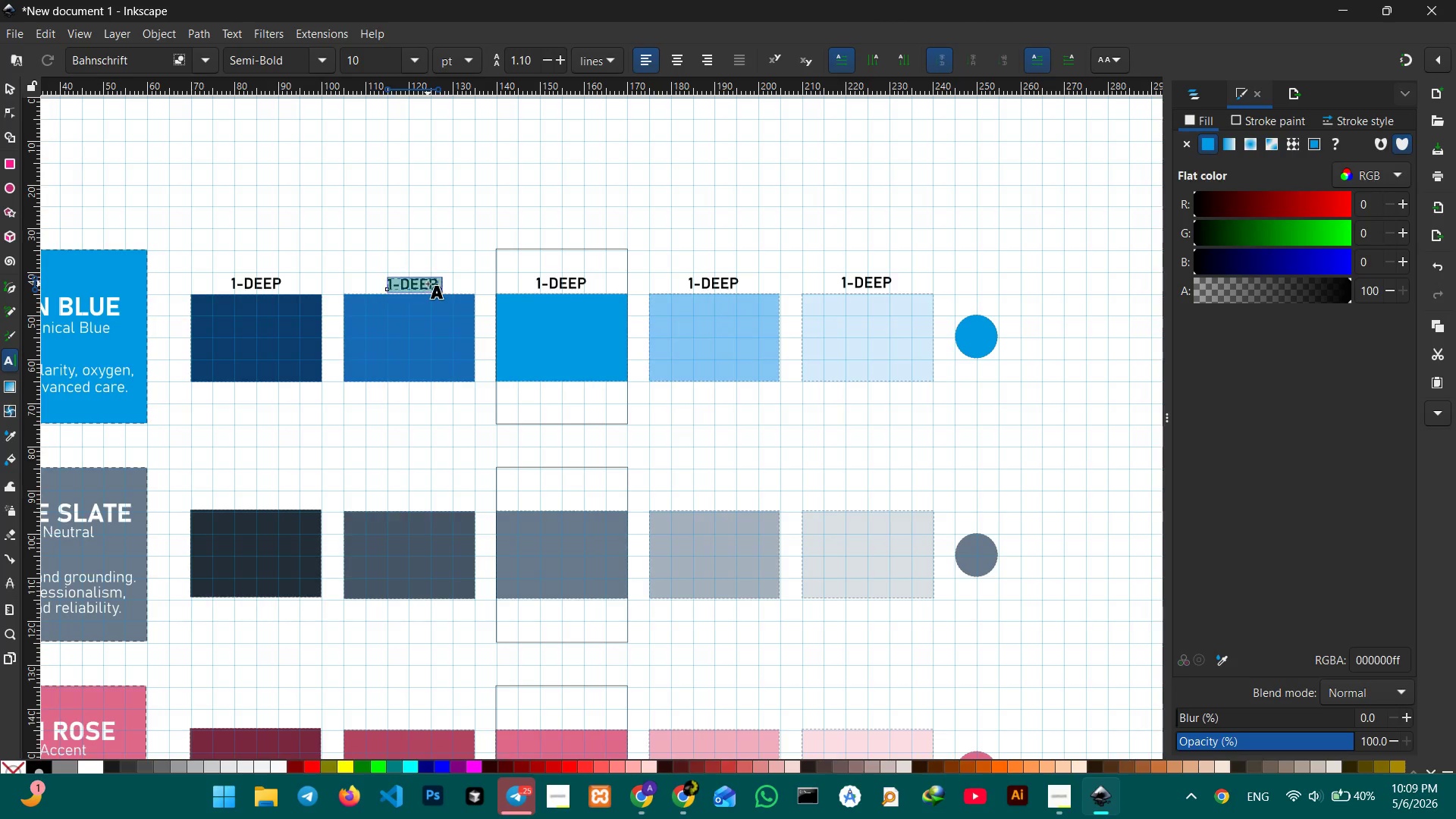 
triple_click([428, 284])
 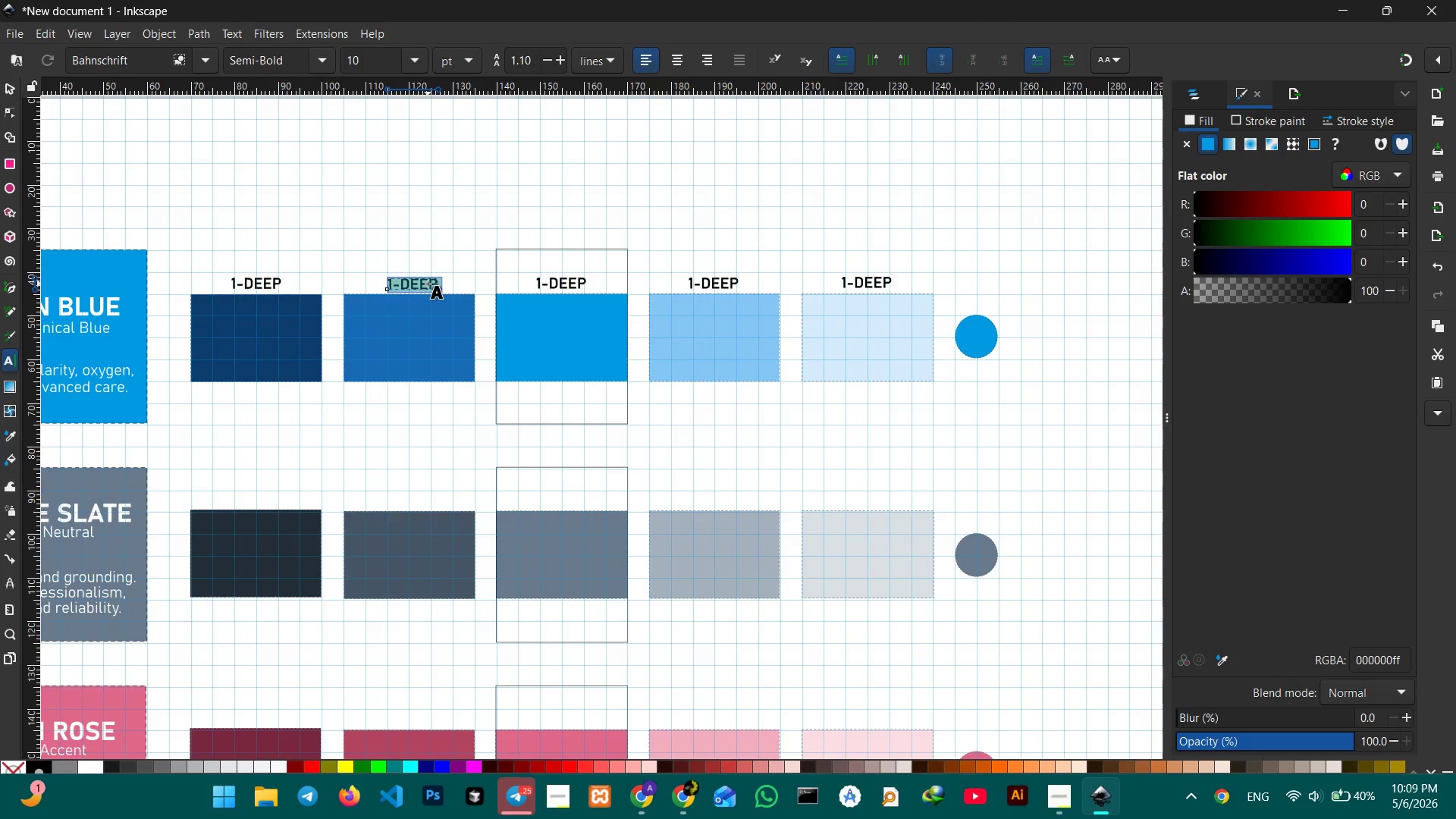 
left_click([428, 284])
 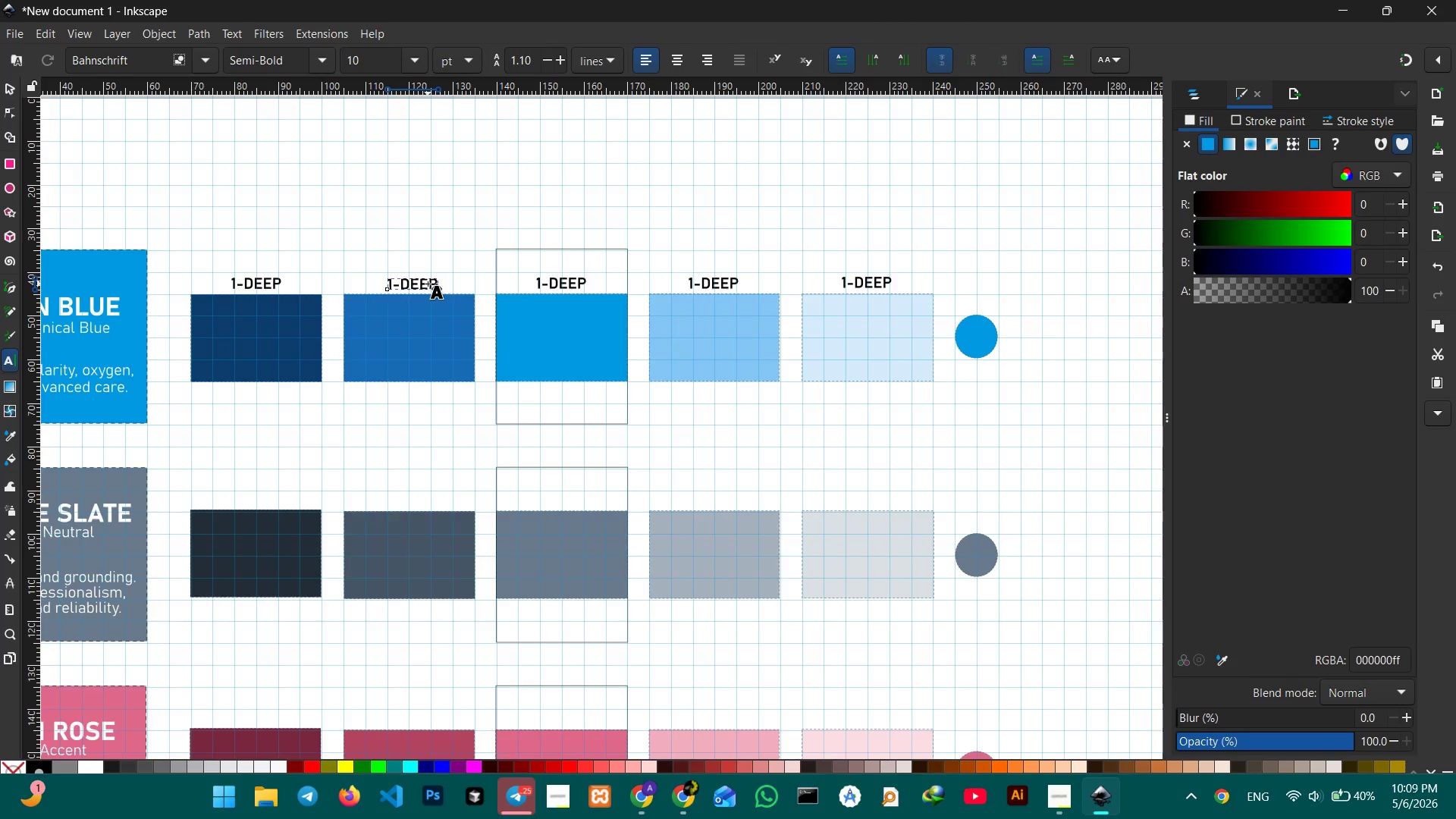 
wait(8.41)
 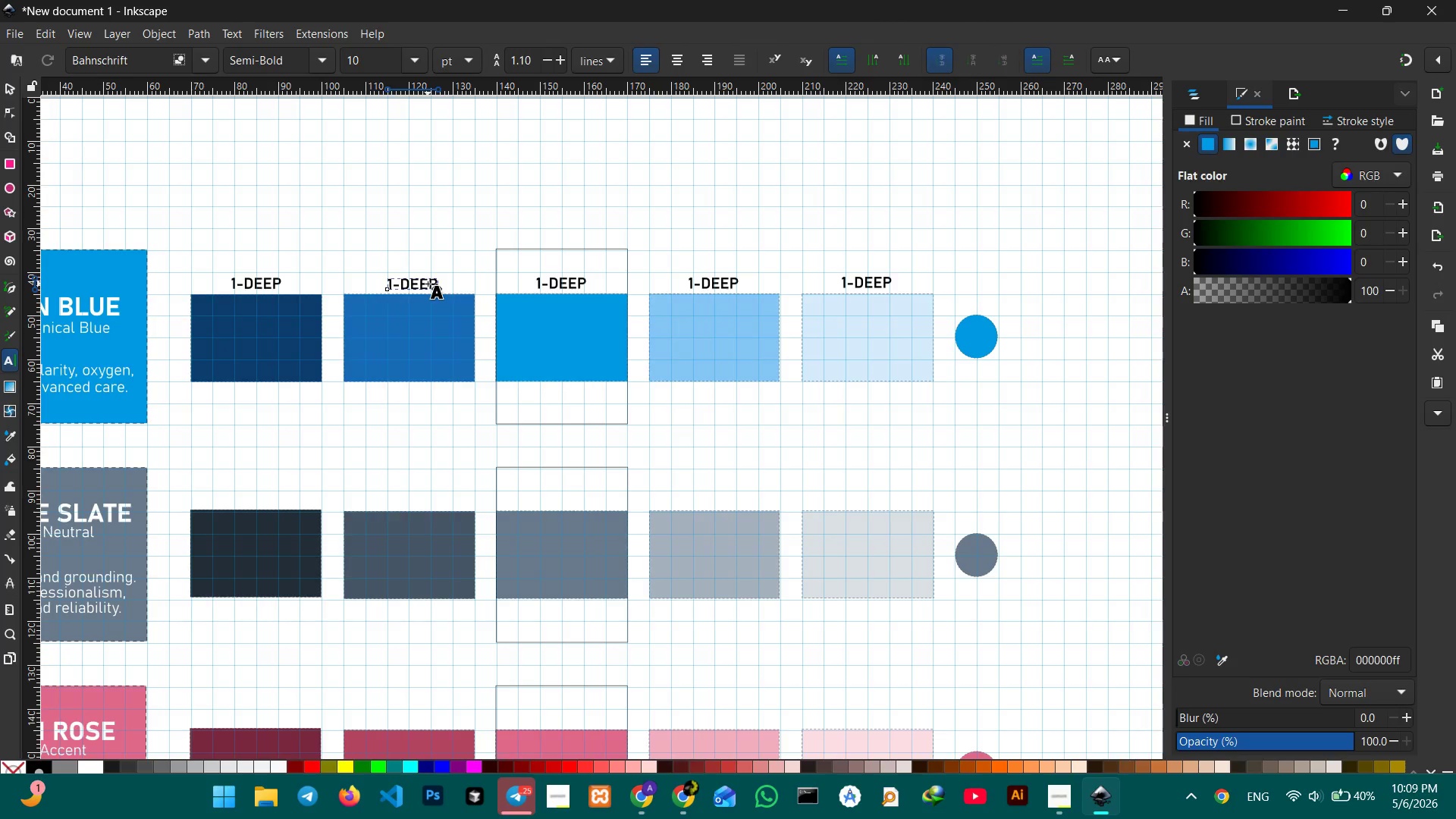 
double_click([406, 282])
 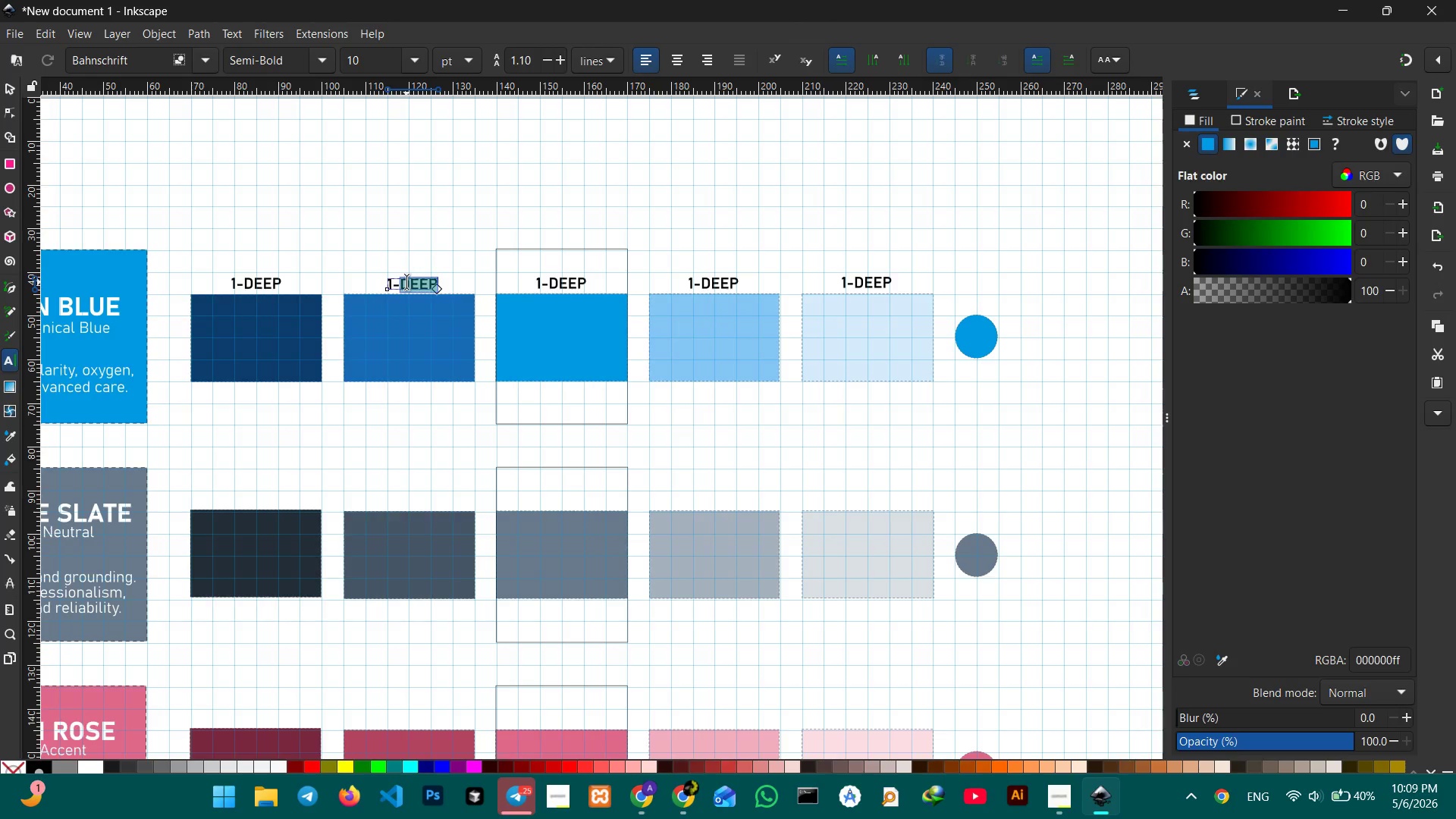 
triple_click([406, 282])
 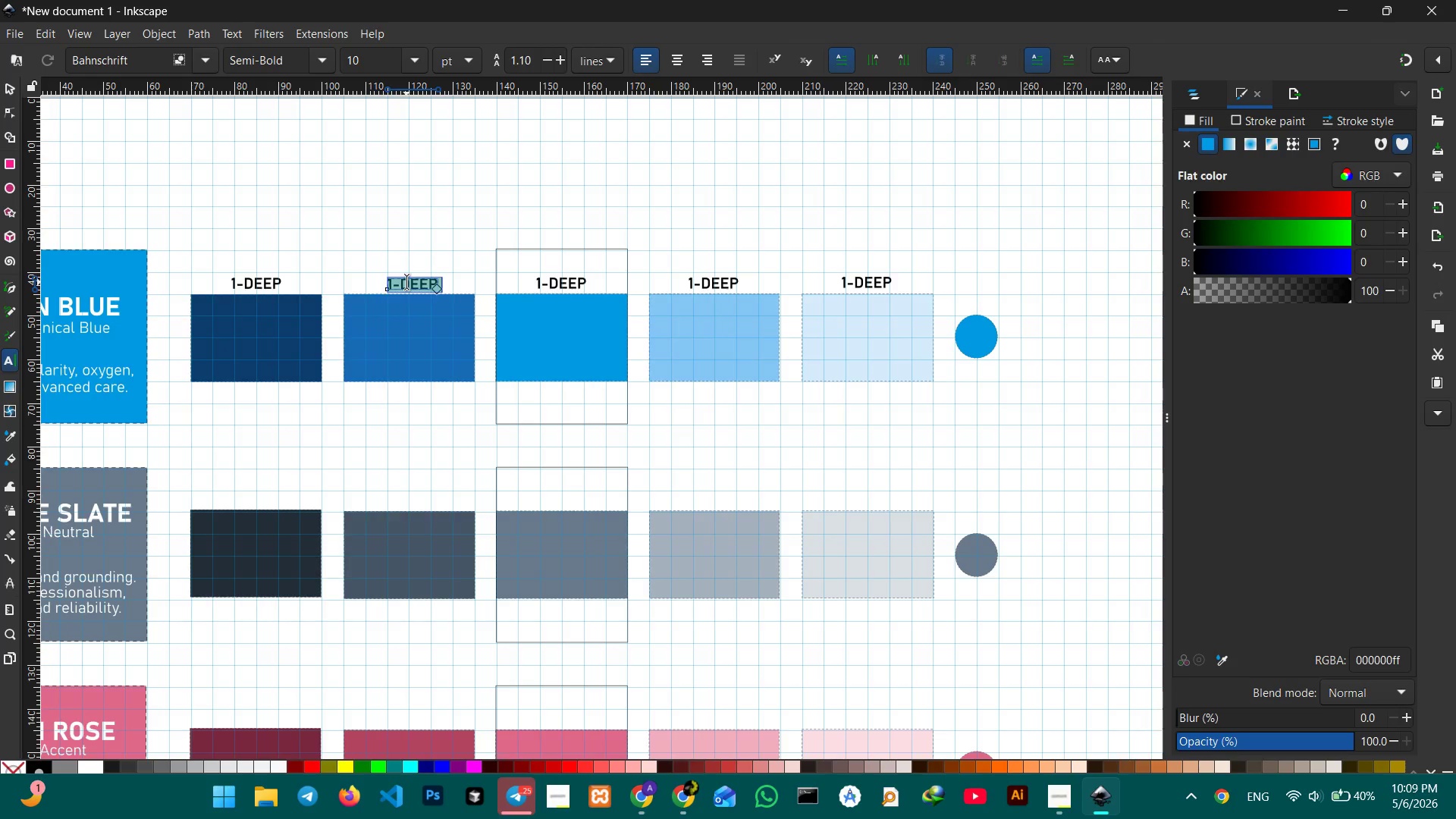 
type(2-s)
key(Backspace)
type(STRONG)
 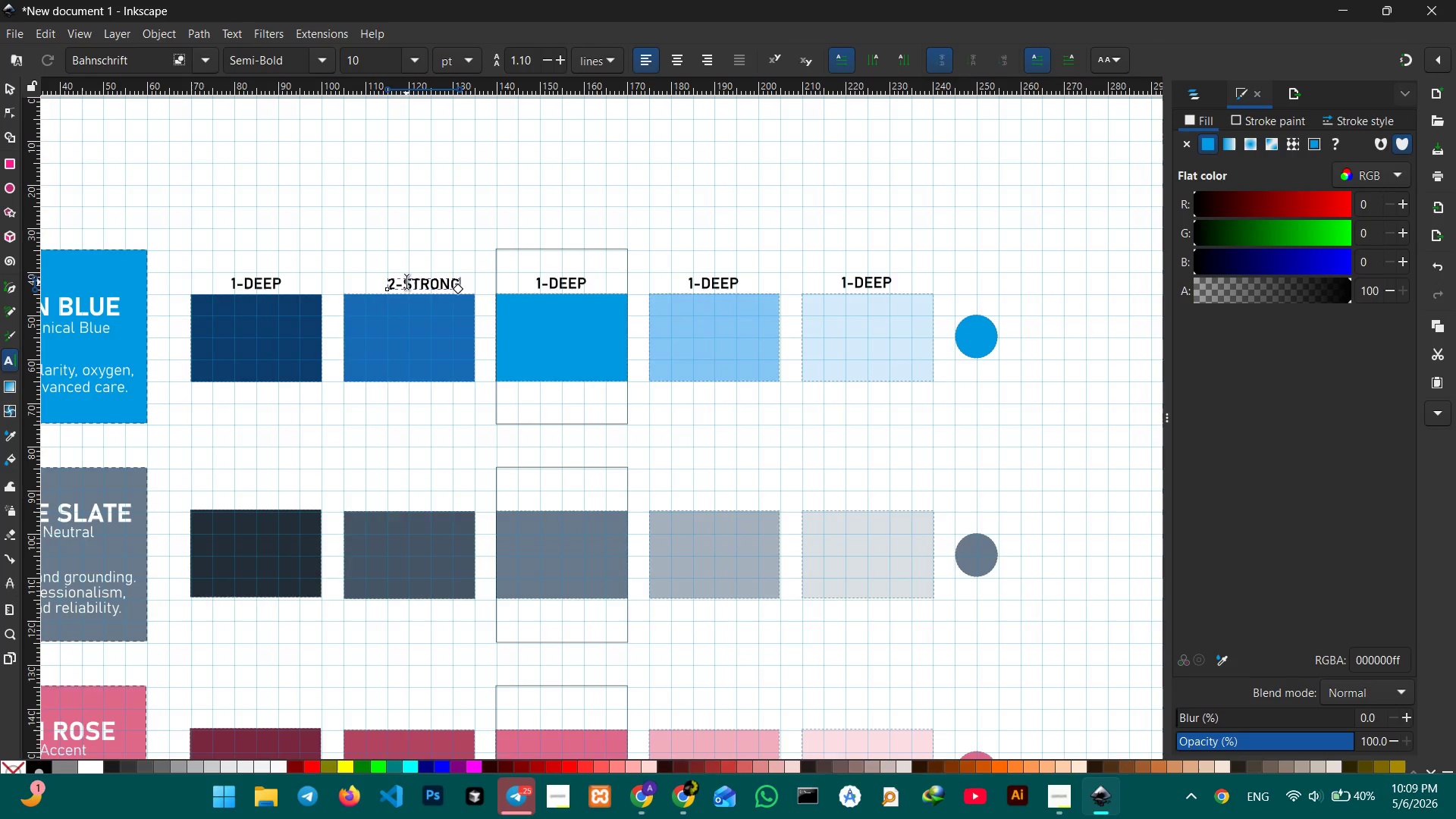 
wait(10.92)
 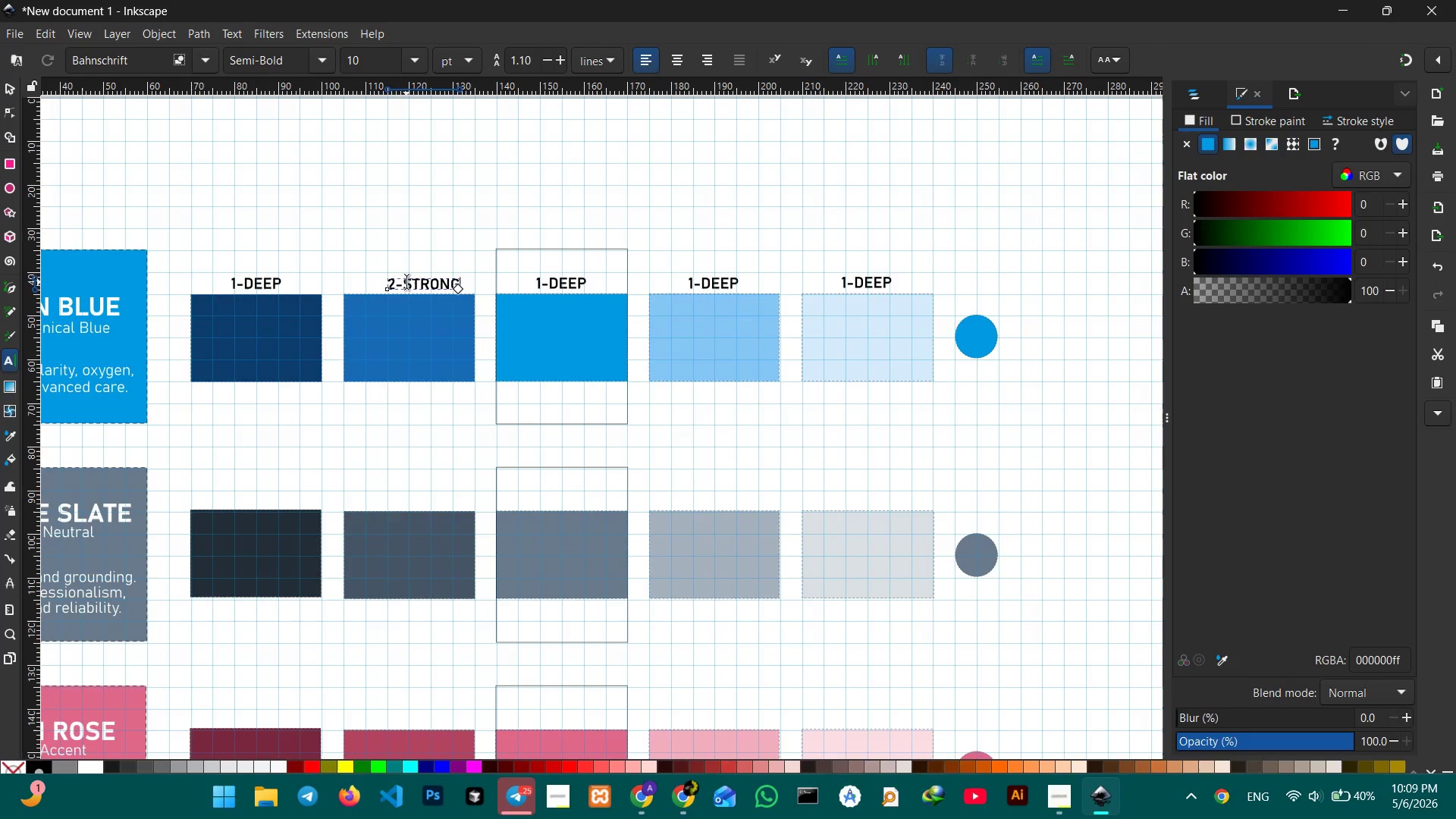 
left_click_drag(start_coordinate=[428, 286], to_coordinate=[410, 287])
 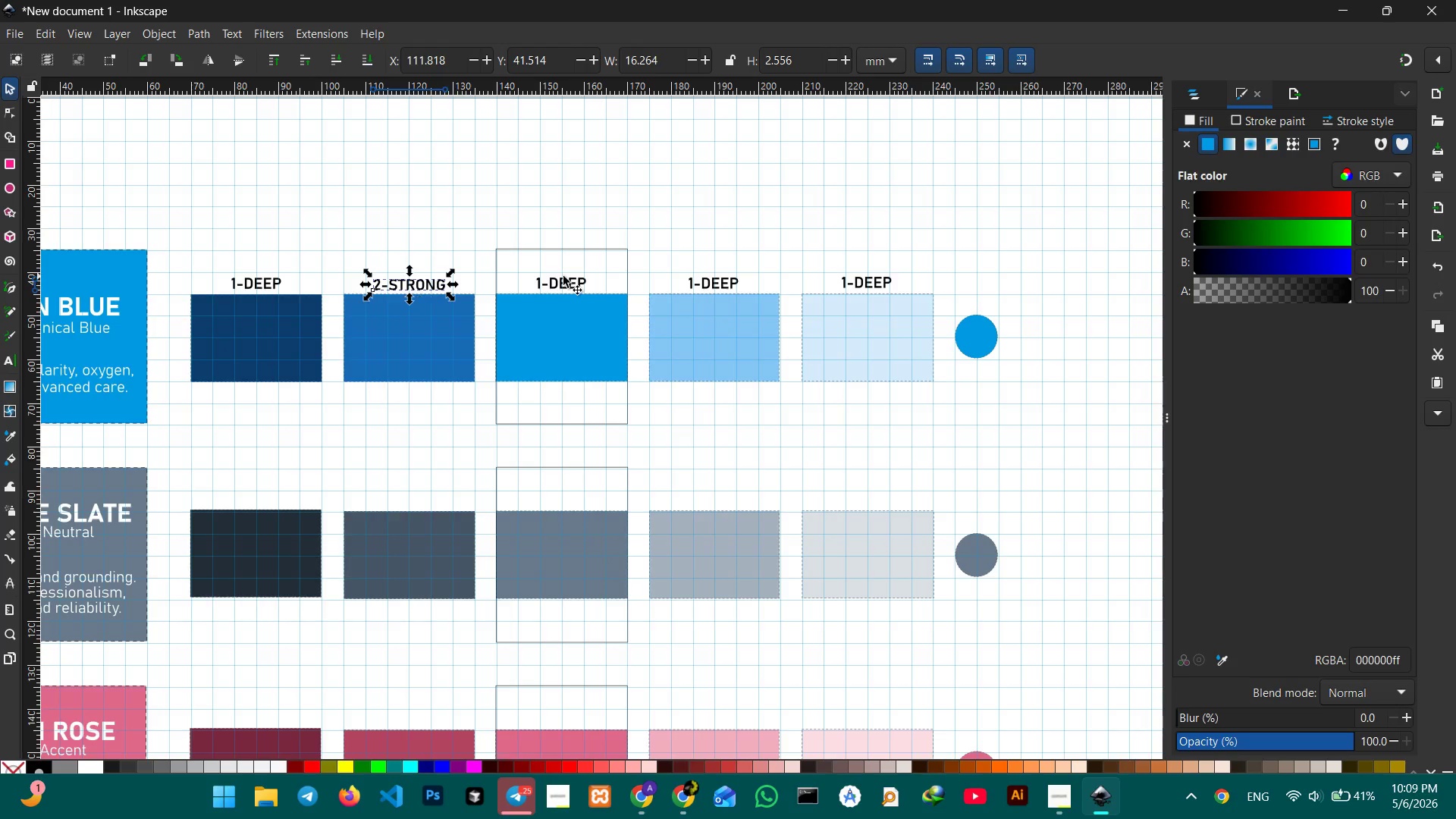 
double_click([556, 278])
 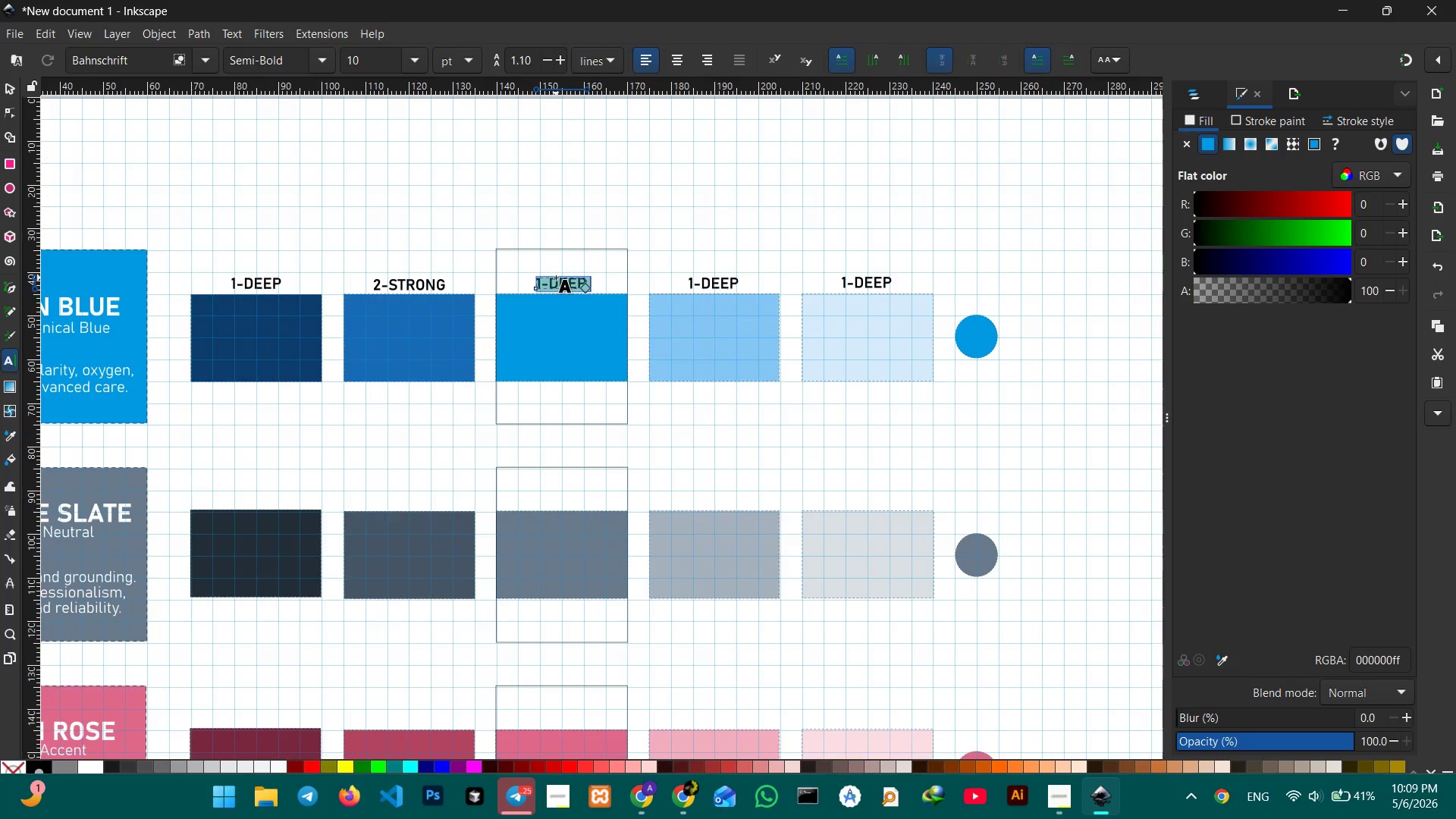 
triple_click([556, 278])
 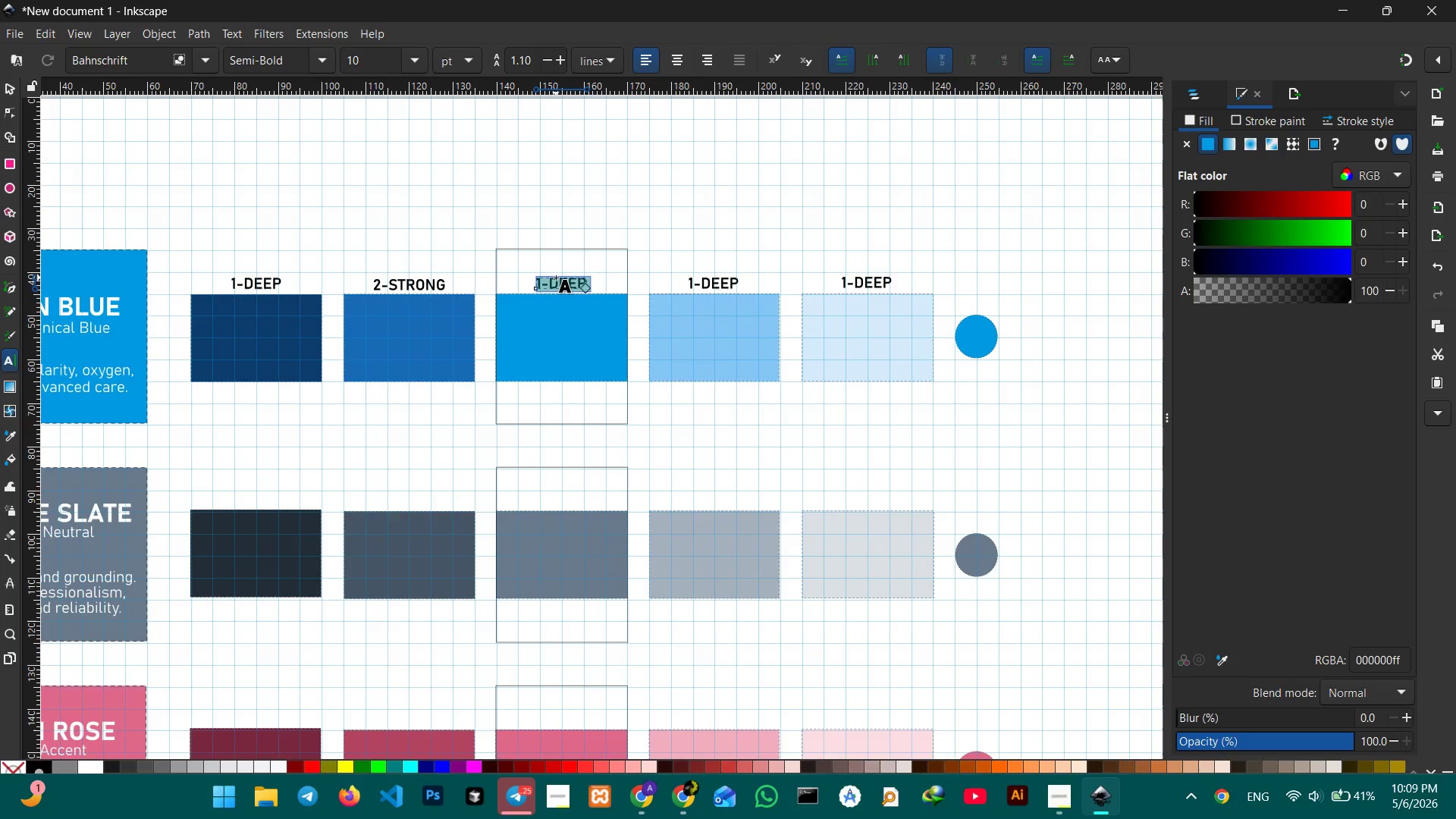 
type(3-BASE)
 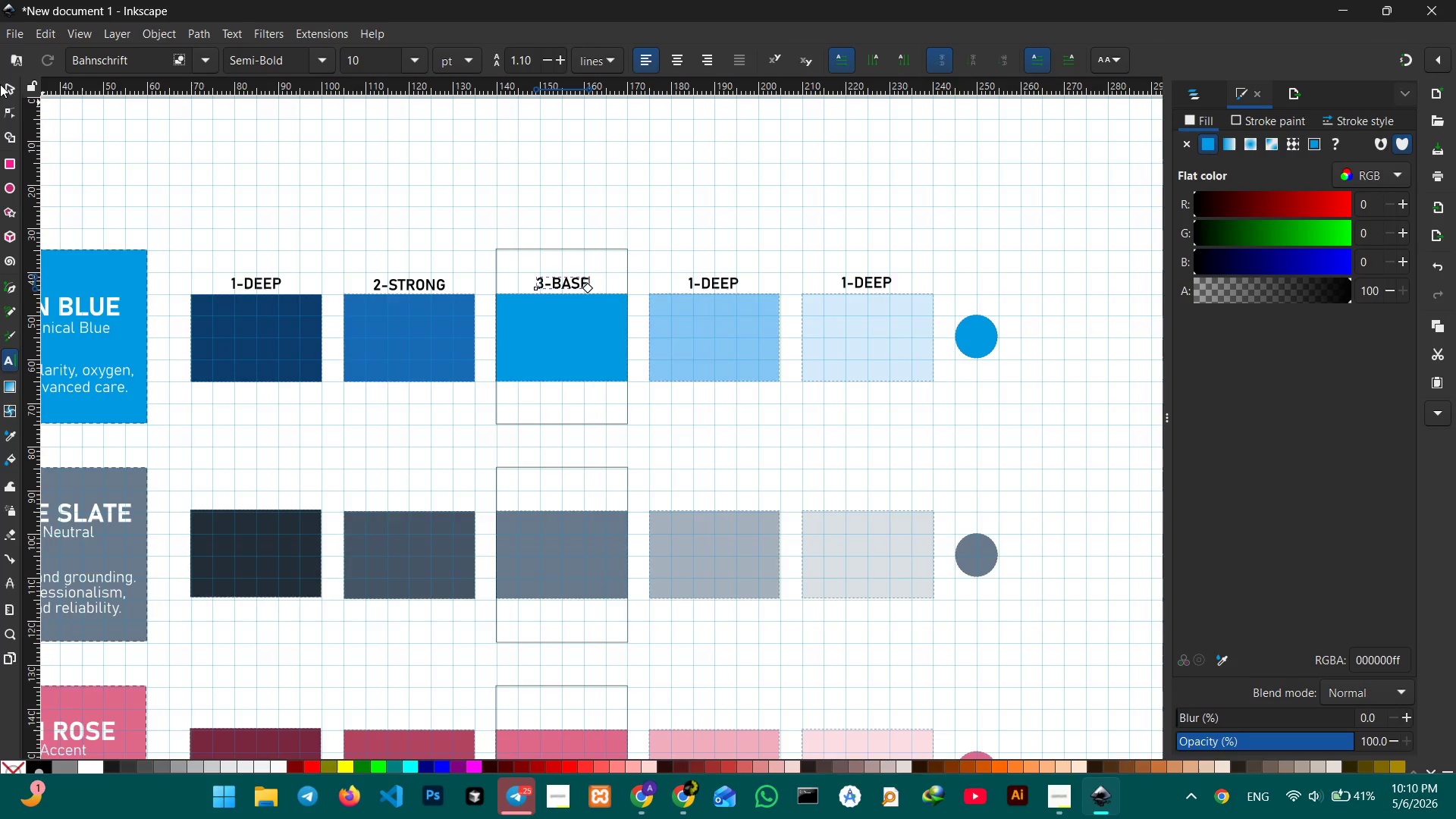 
left_click([0, 83])
 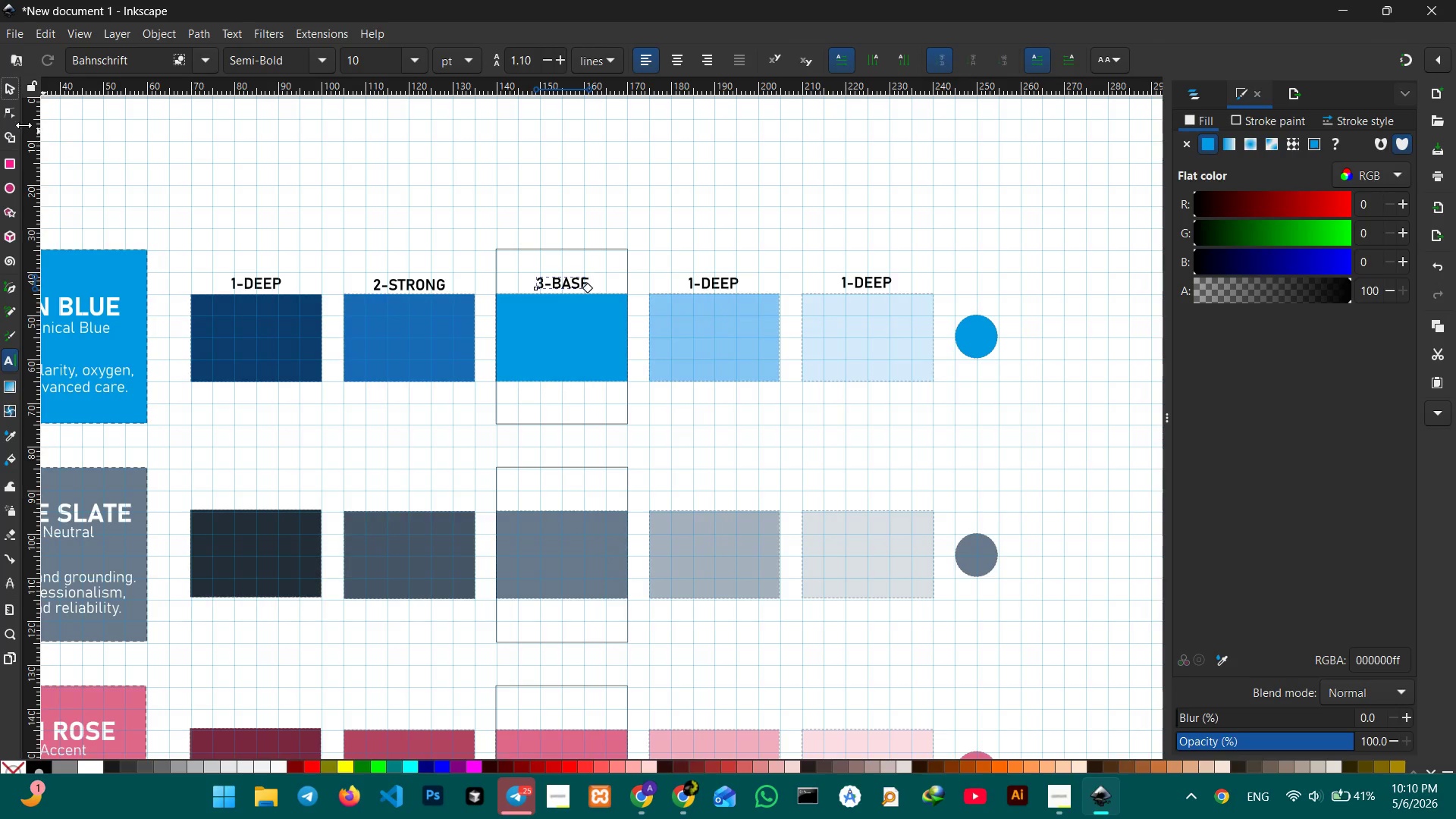 
left_click([11, 83])
 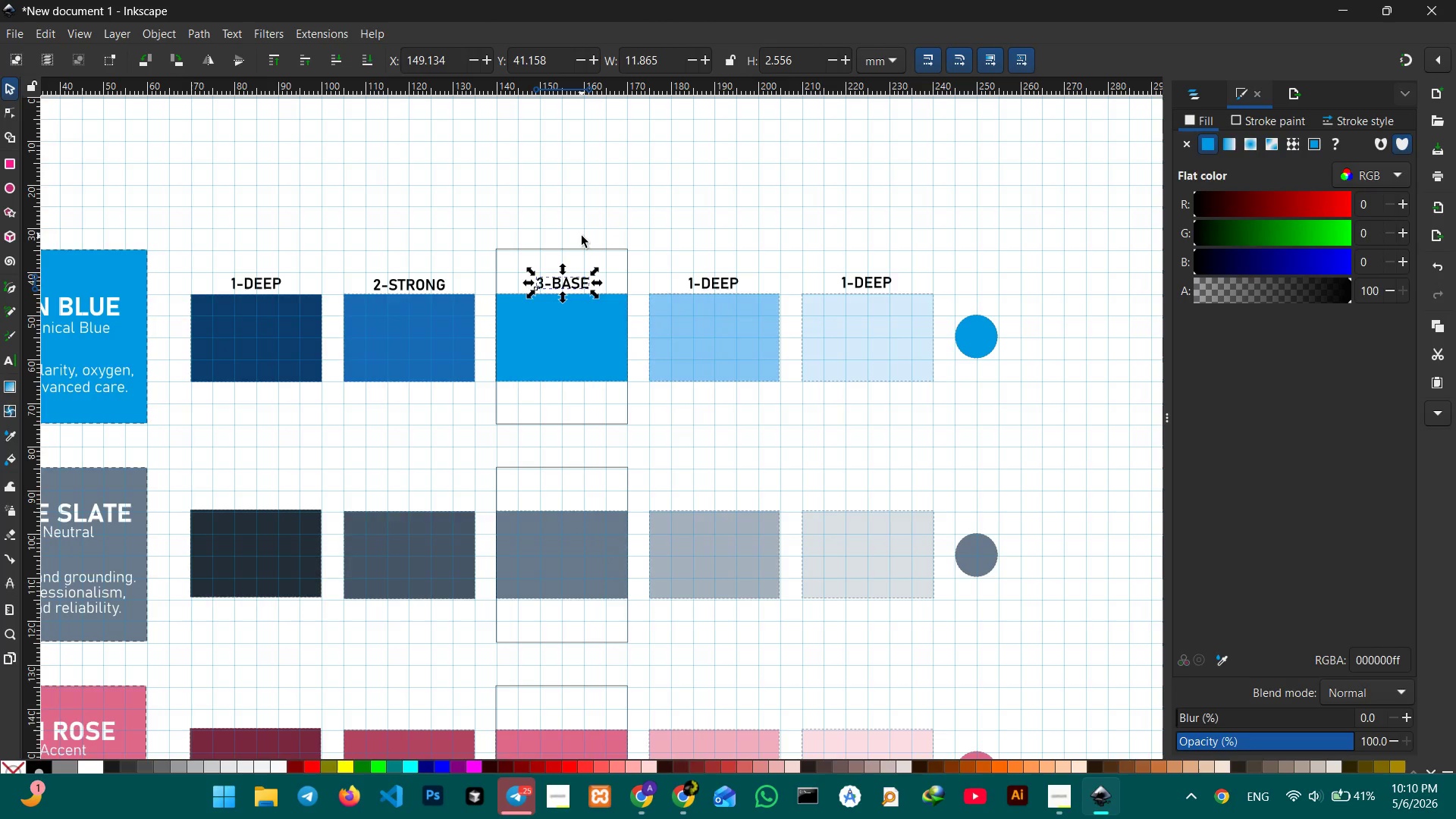 
double_click([582, 236])
 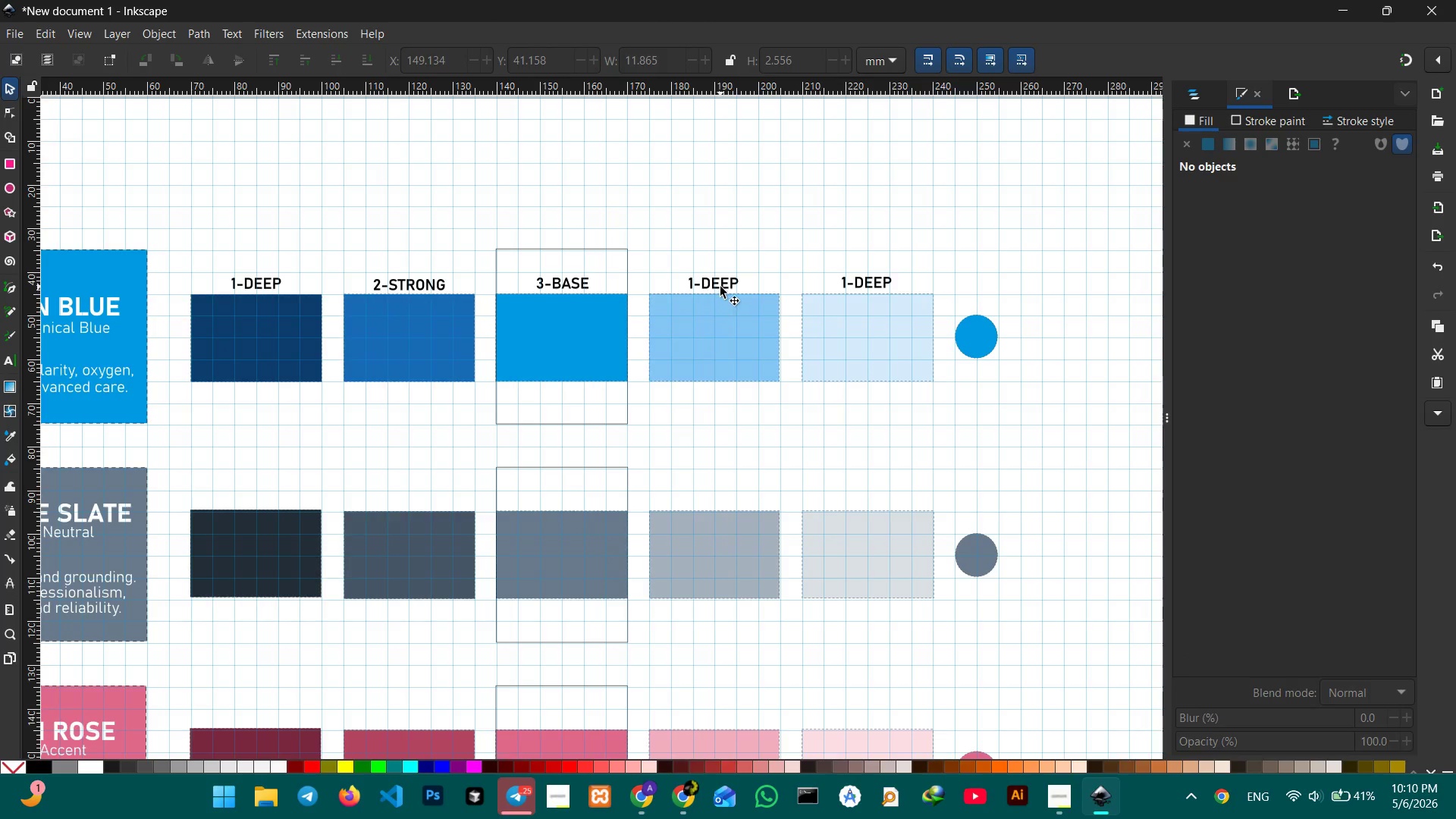 
double_click([720, 287])
 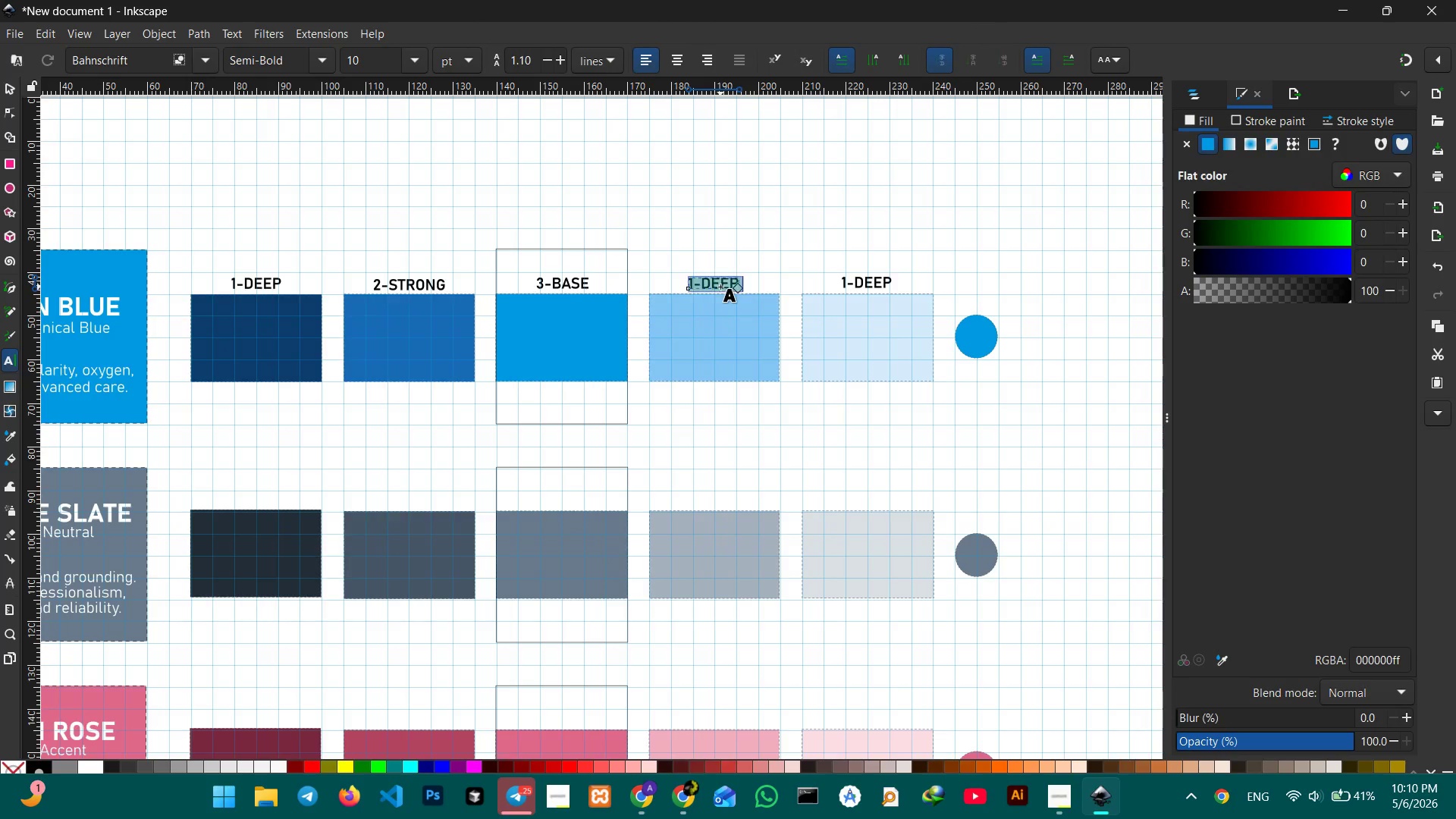 
triple_click([720, 287])
 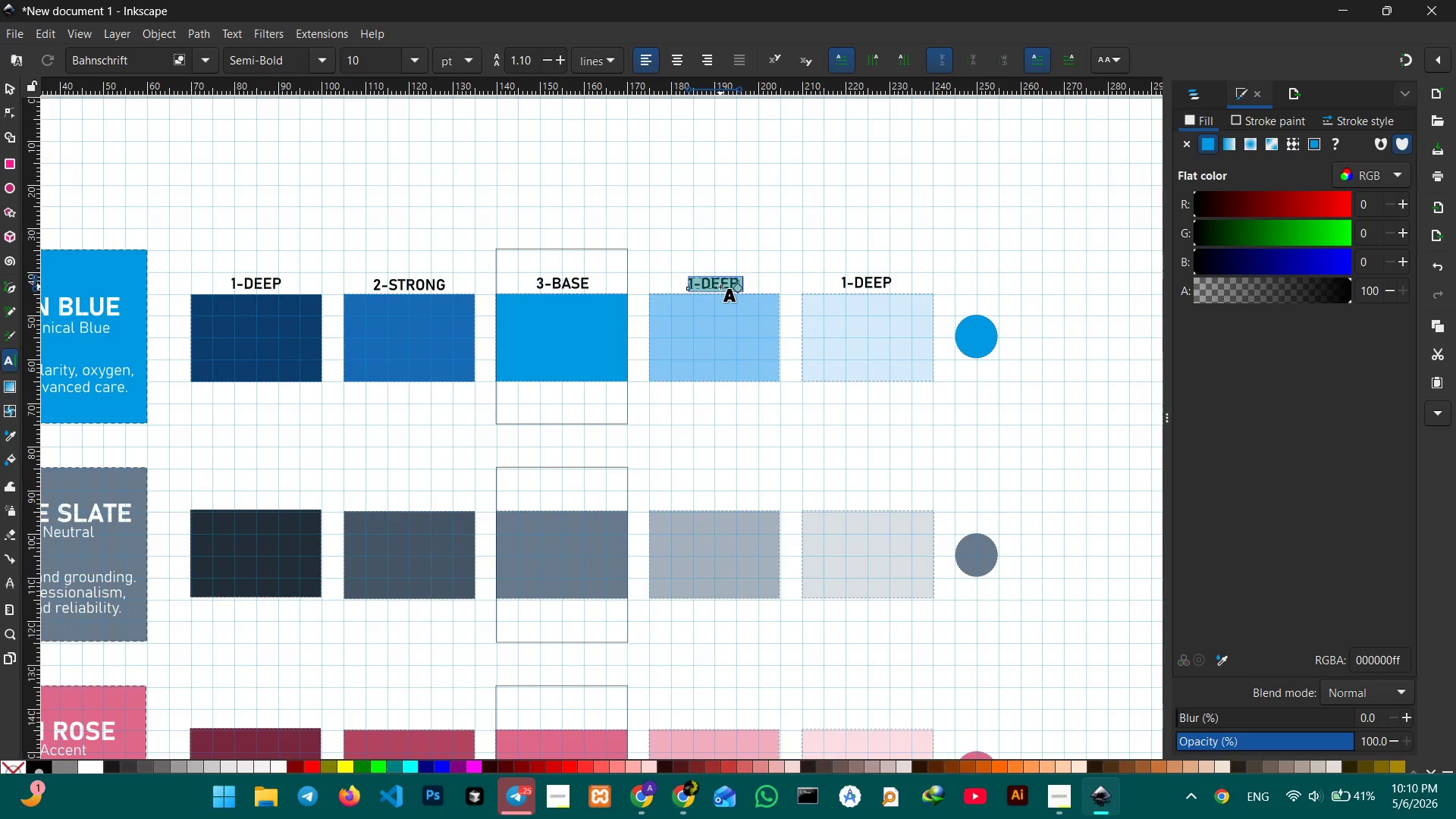 
type(4-LIGHT)
 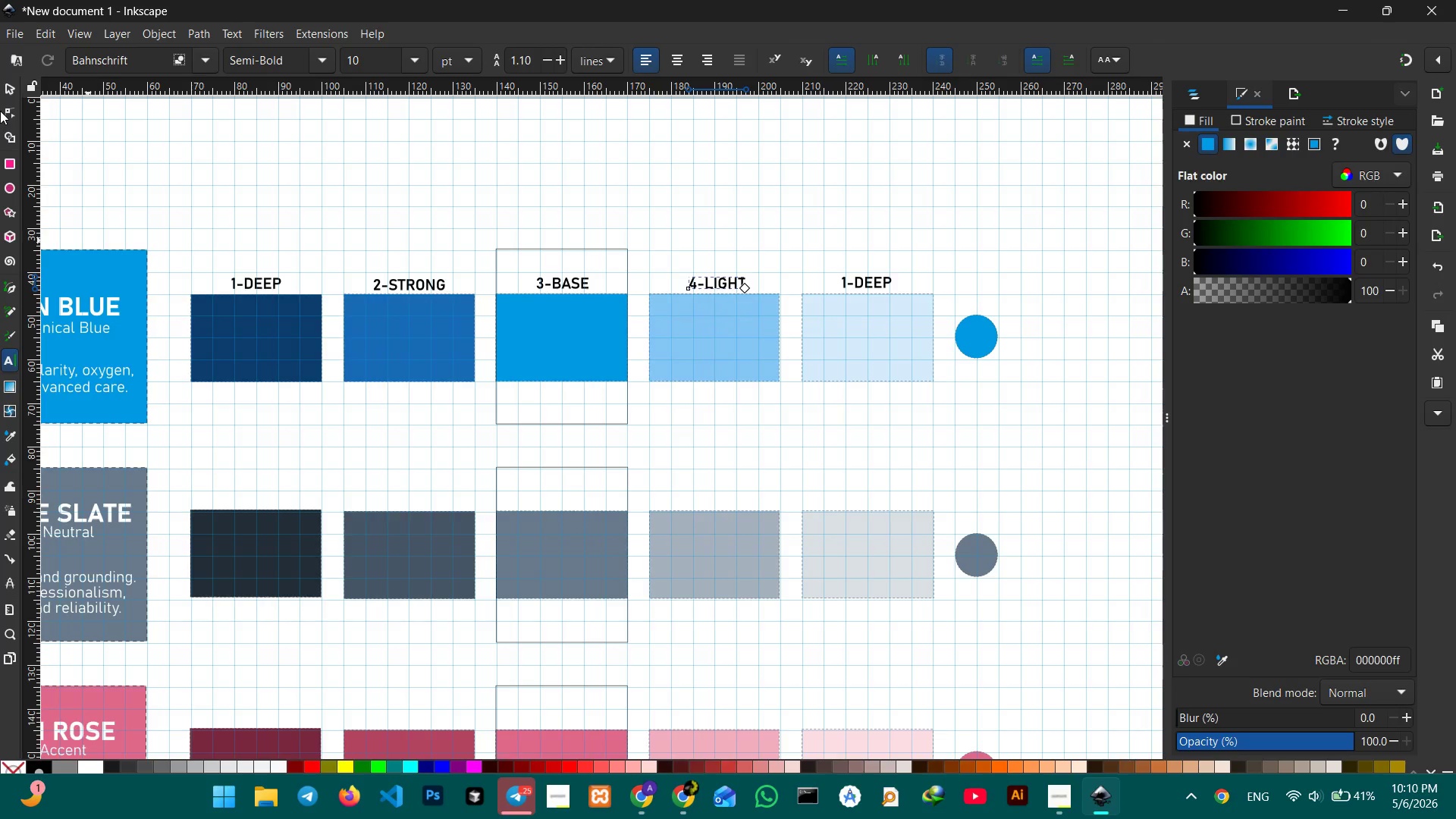 
left_click([15, 86])
 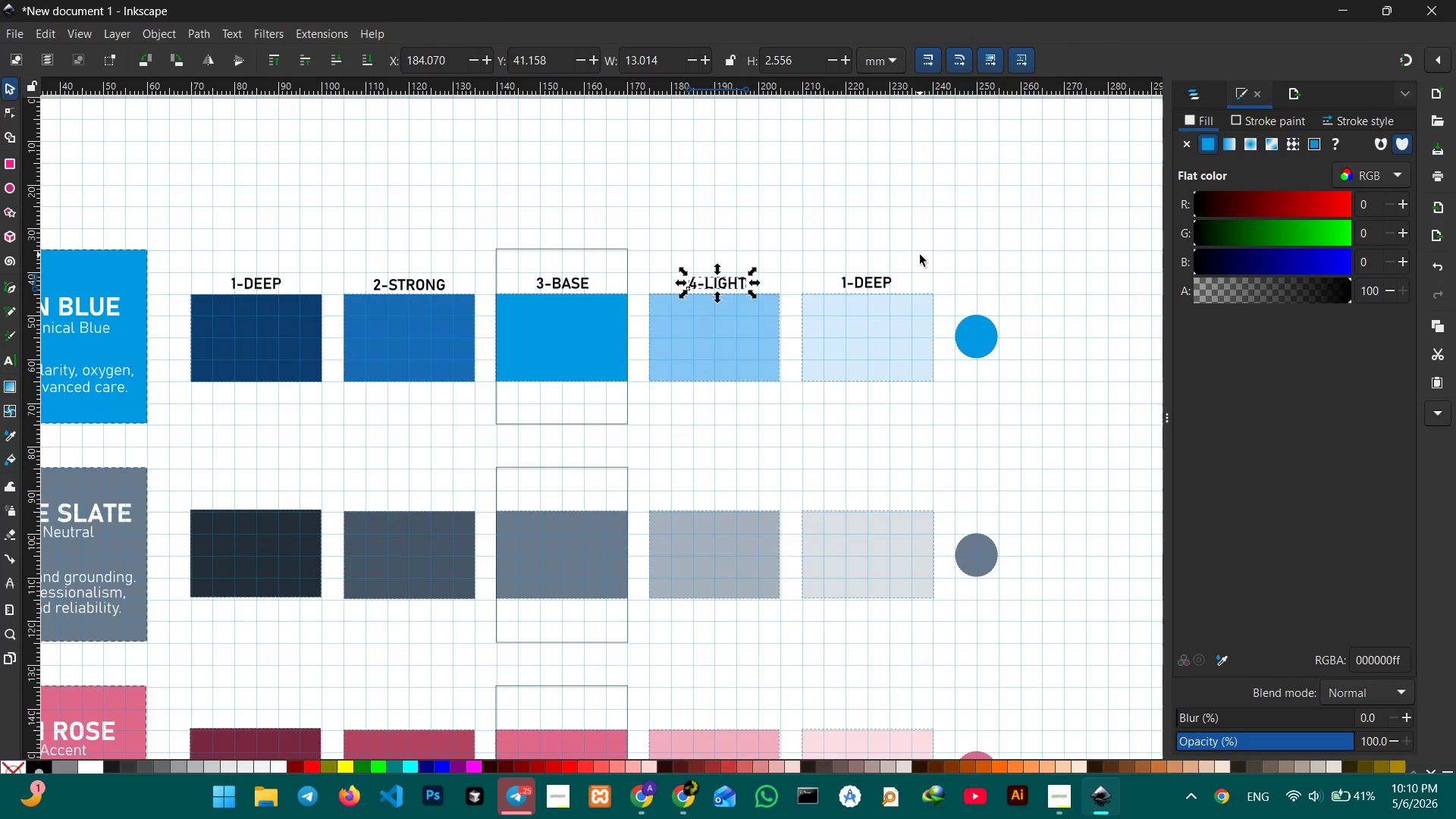 
hold_key(key=Space, duration=0.84)
 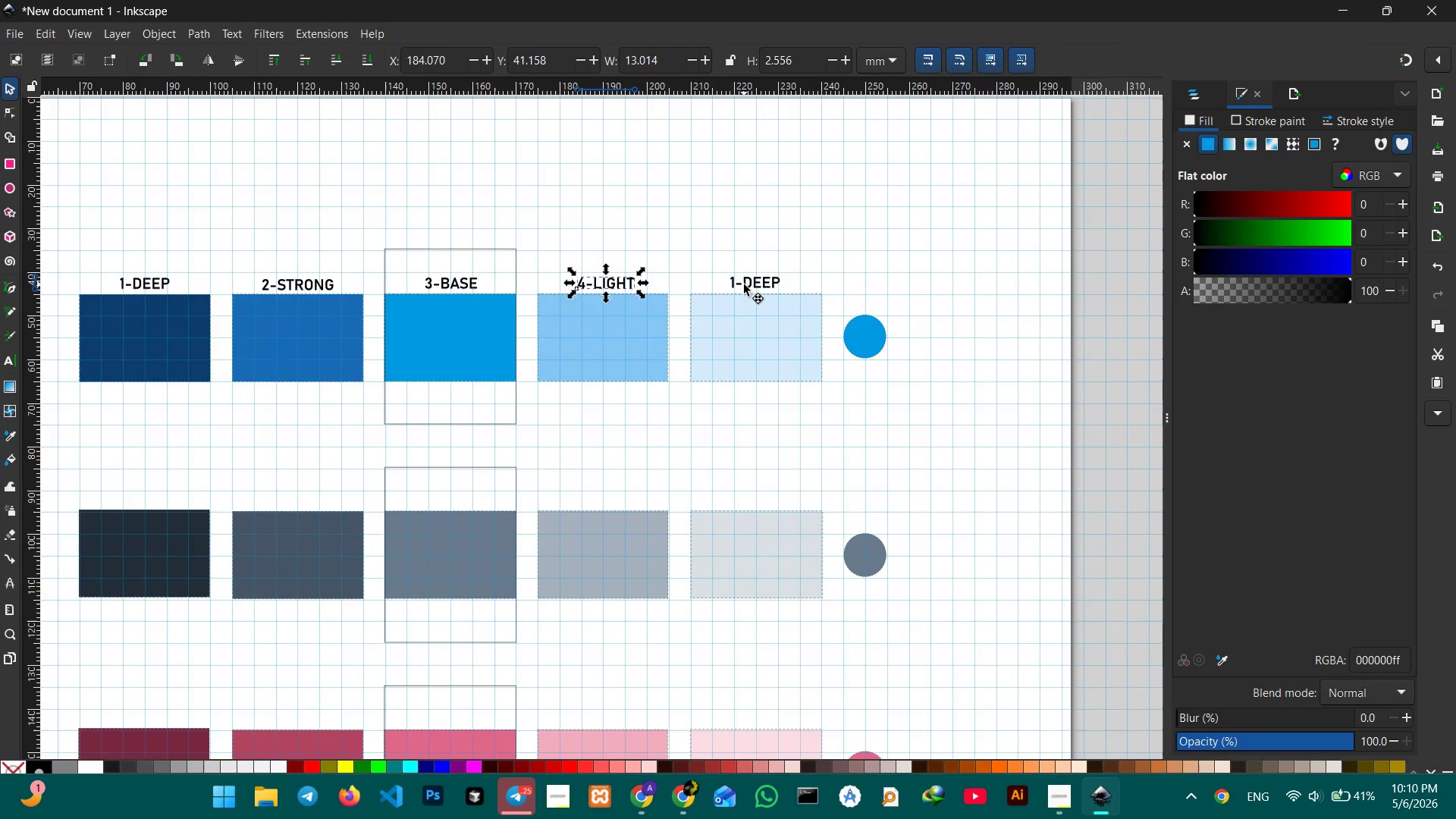 
left_click_drag(start_coordinate=[918, 255], to_coordinate=[807, 255])
 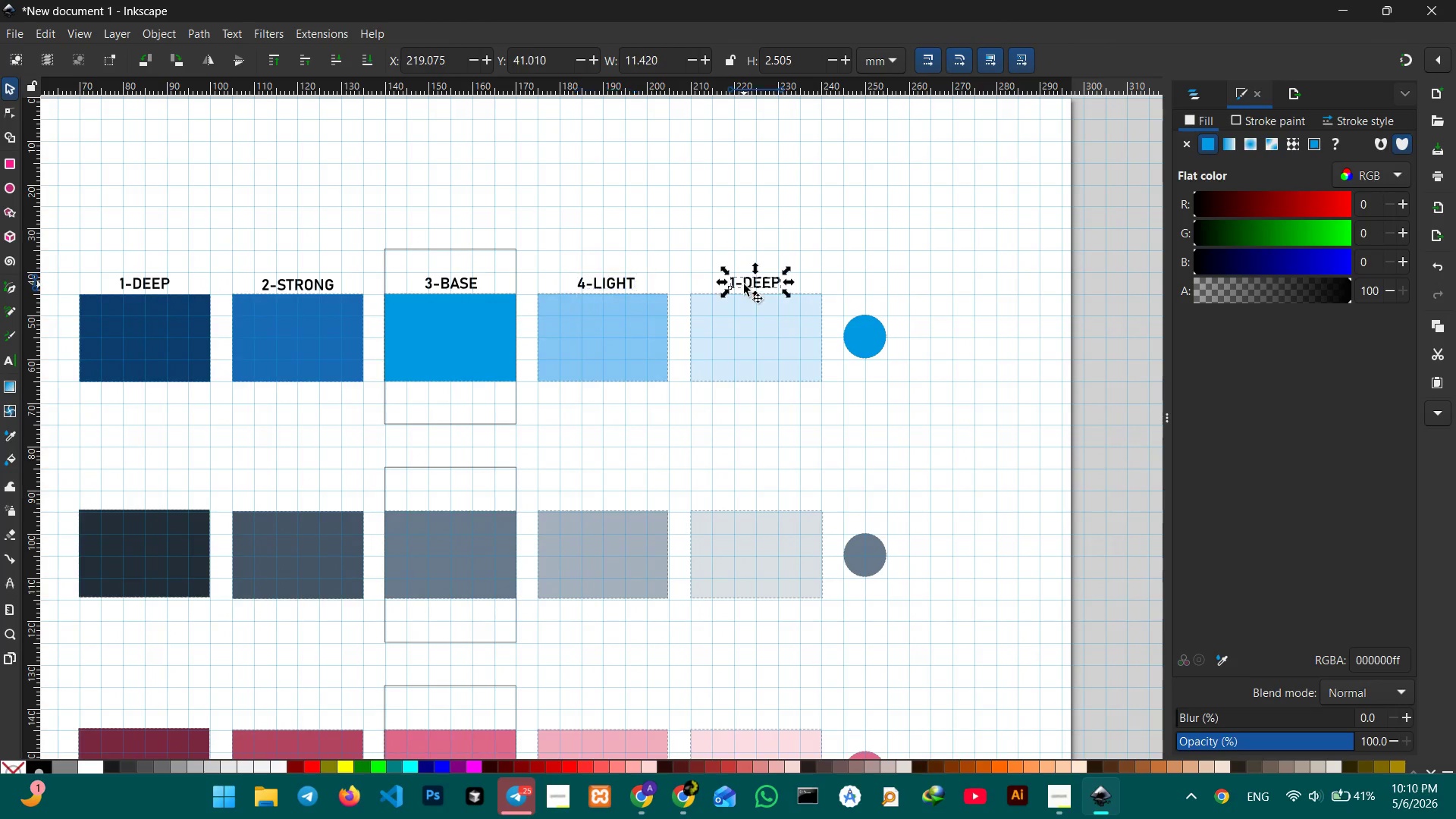 
double_click([744, 284])
 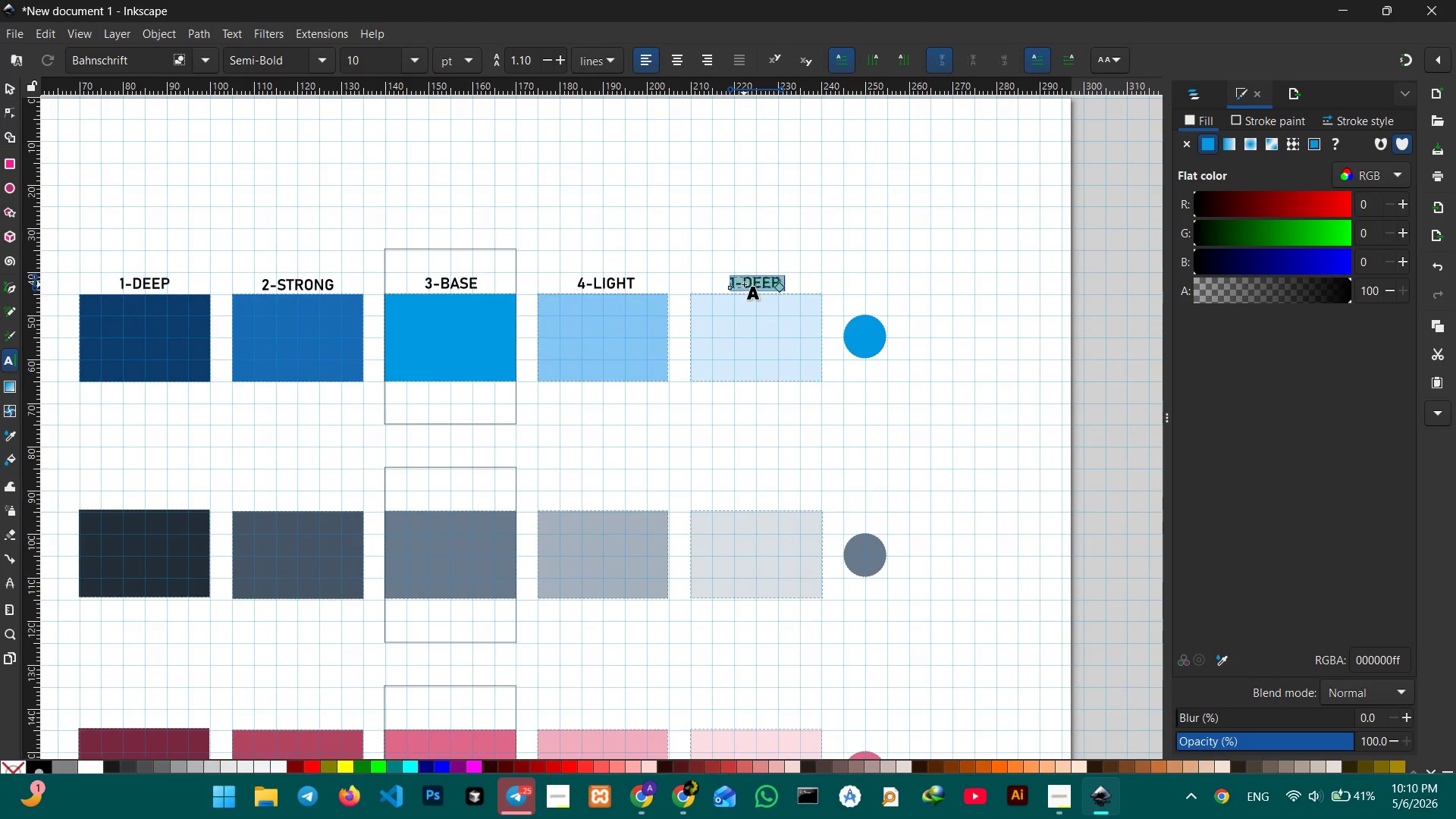 
triple_click([744, 284])
 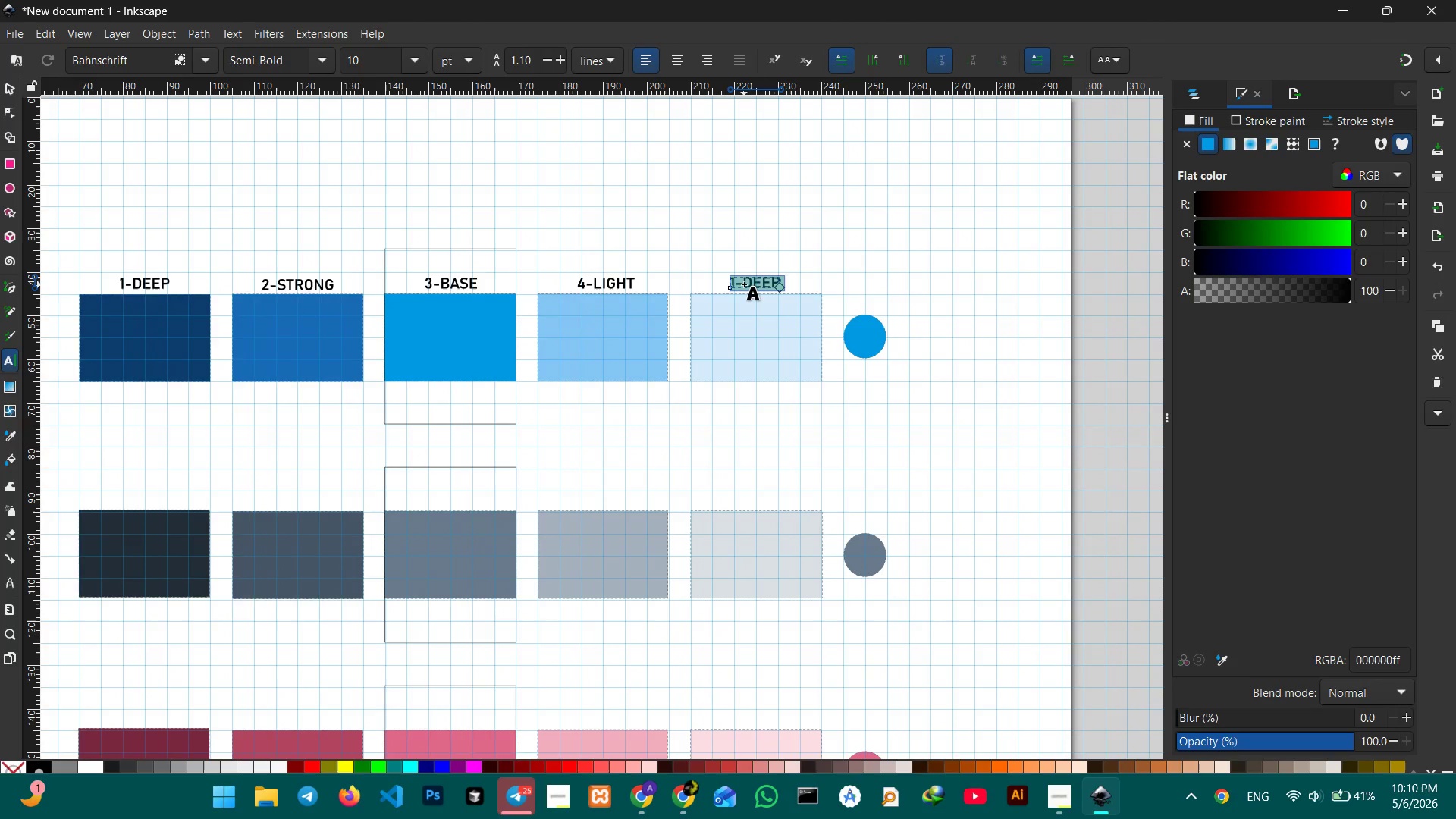 
type(5-PALE)
 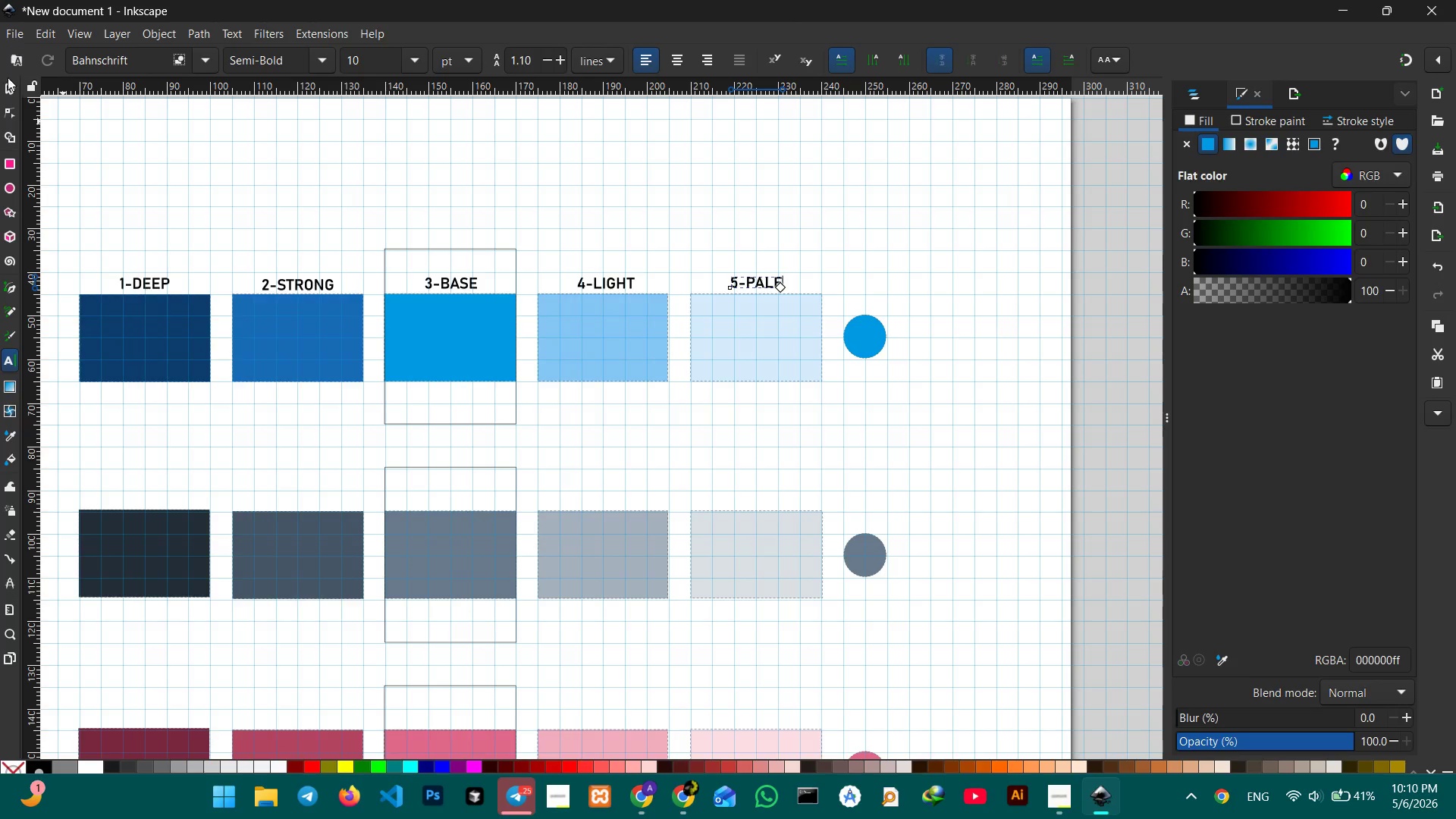 
left_click([8, 92])
 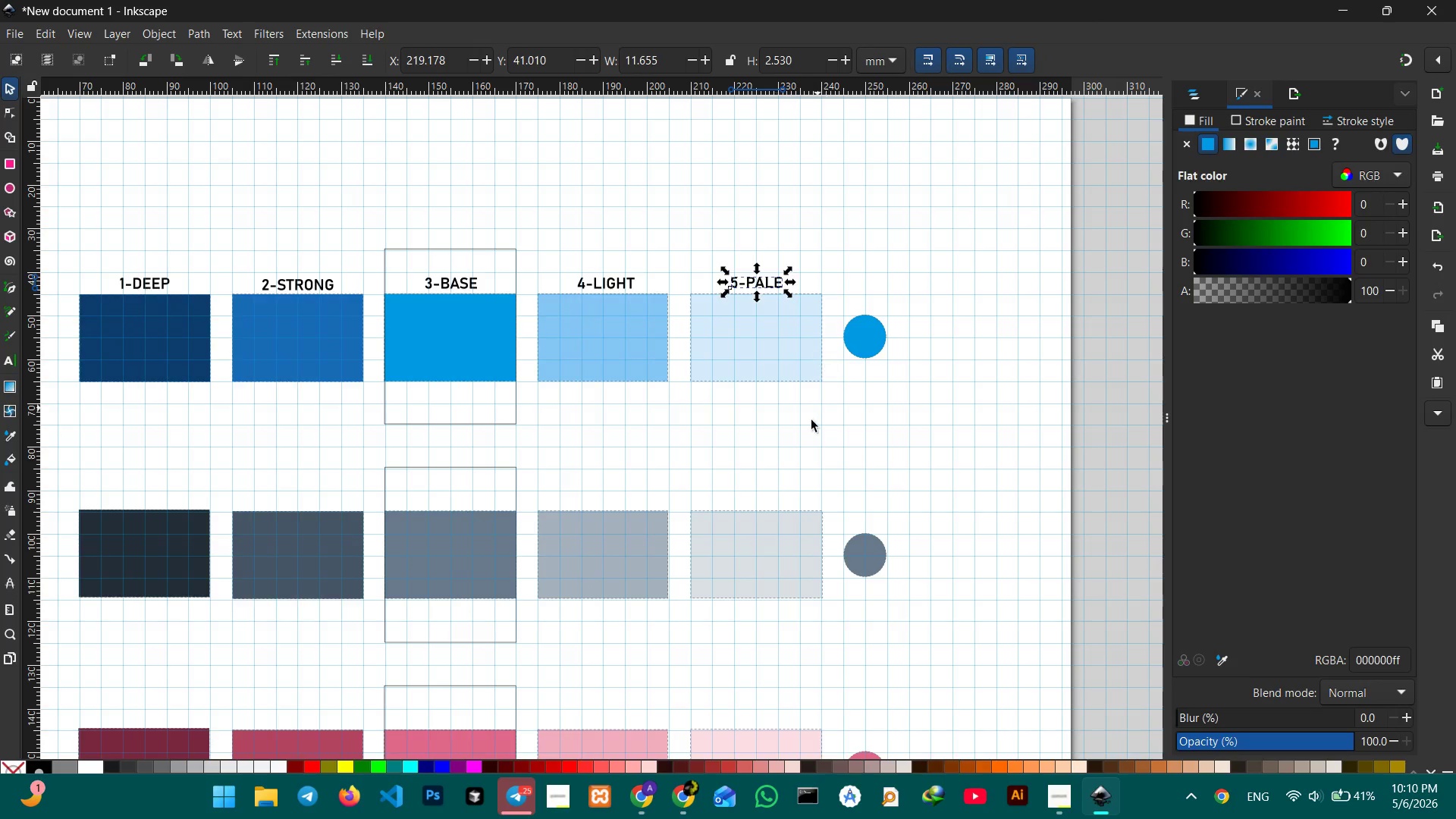 
left_click([805, 424])
 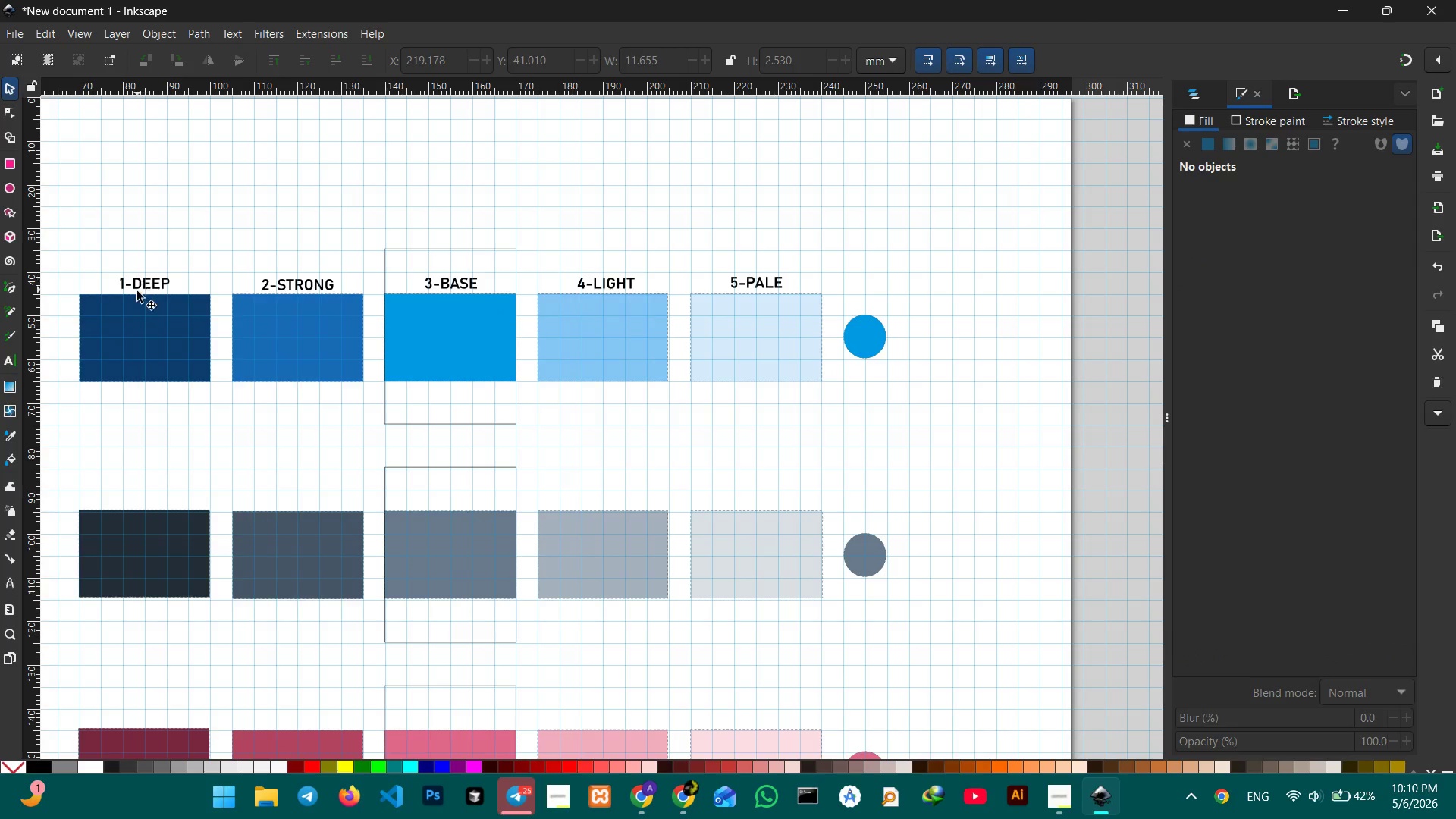 
left_click([148, 282])
 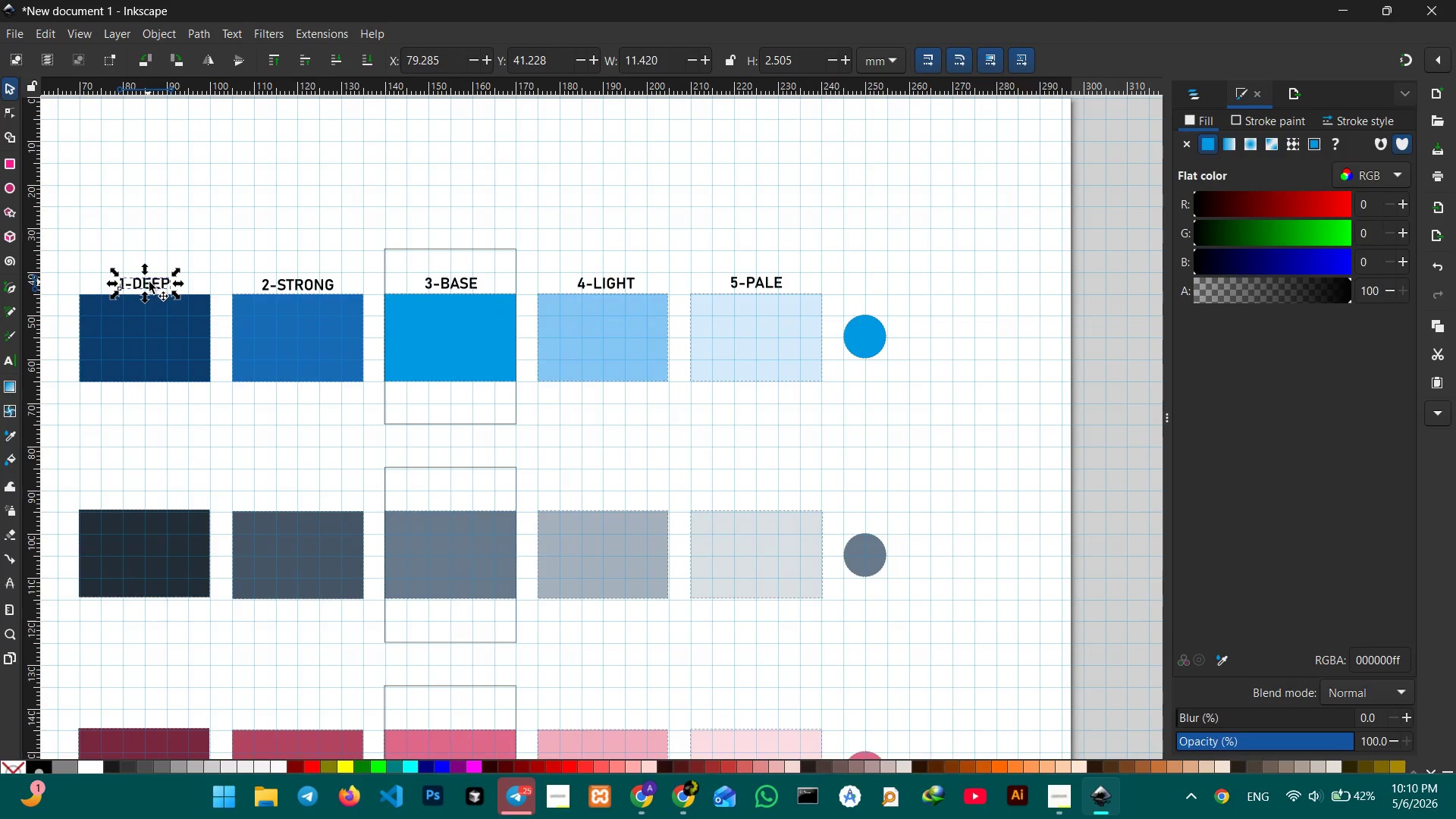 
hold_key(key=ShiftLeft, duration=3.27)
left_click([268, 287])
 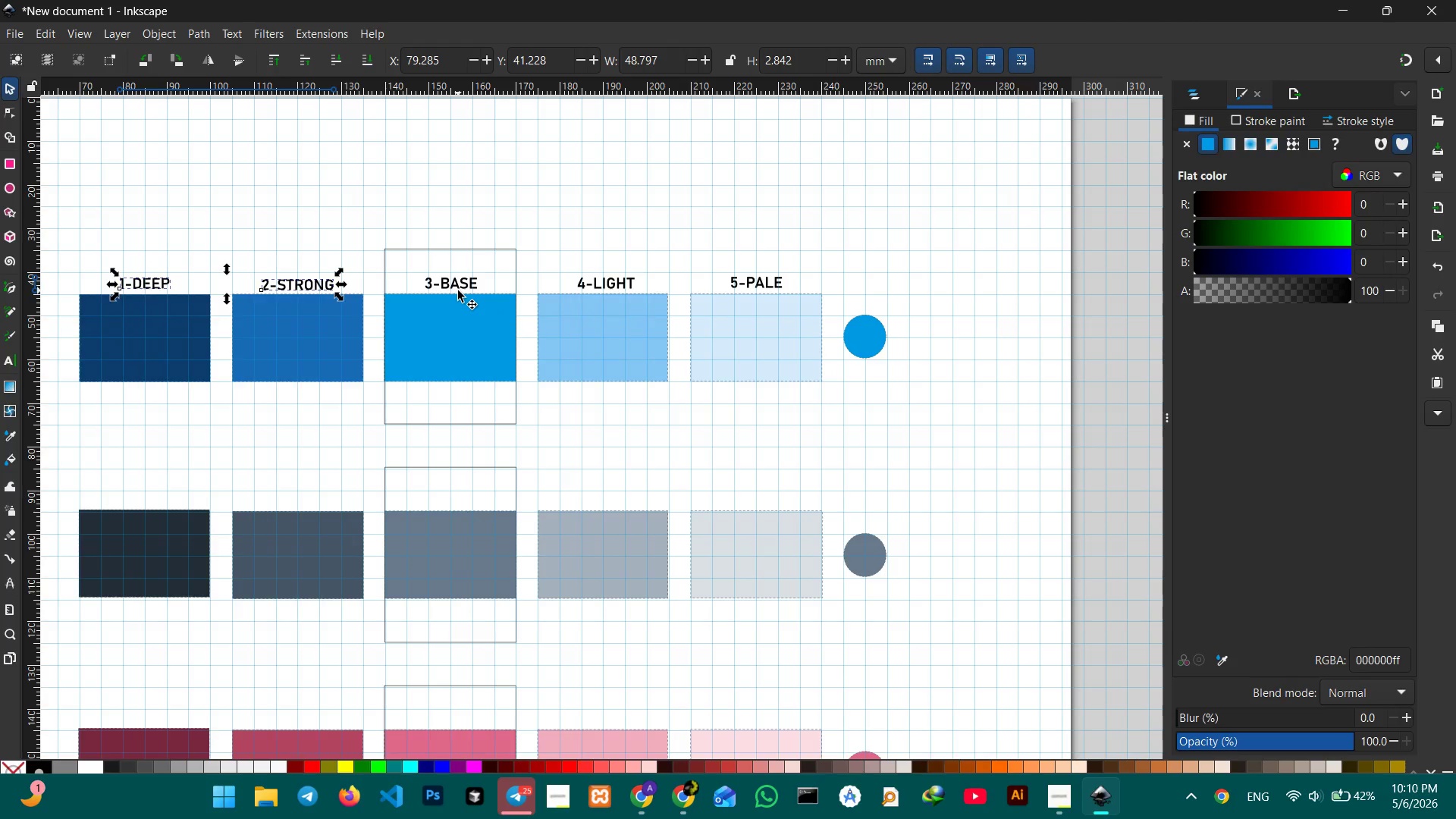 
left_click([458, 290])
 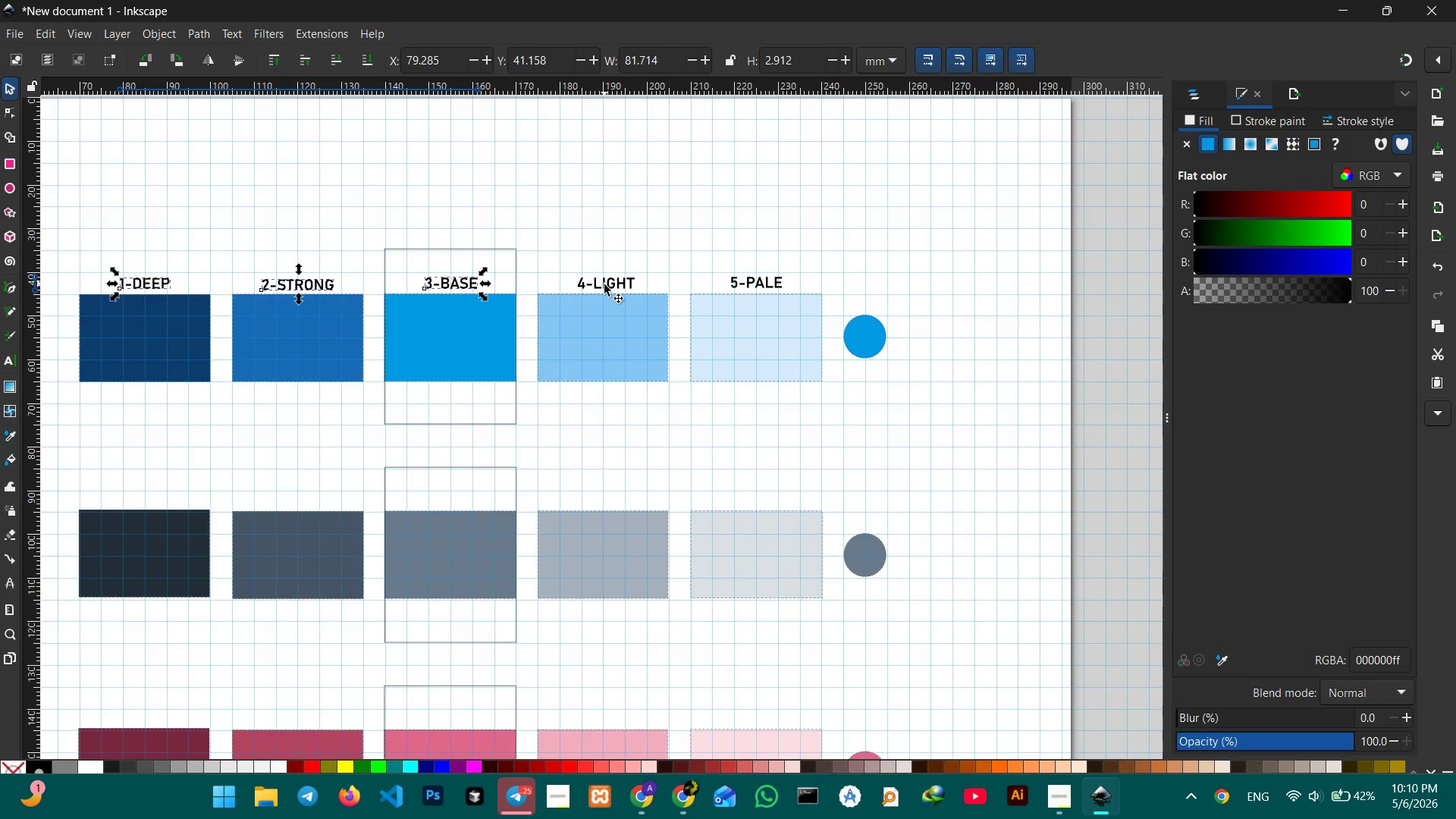 
left_click([604, 284])
 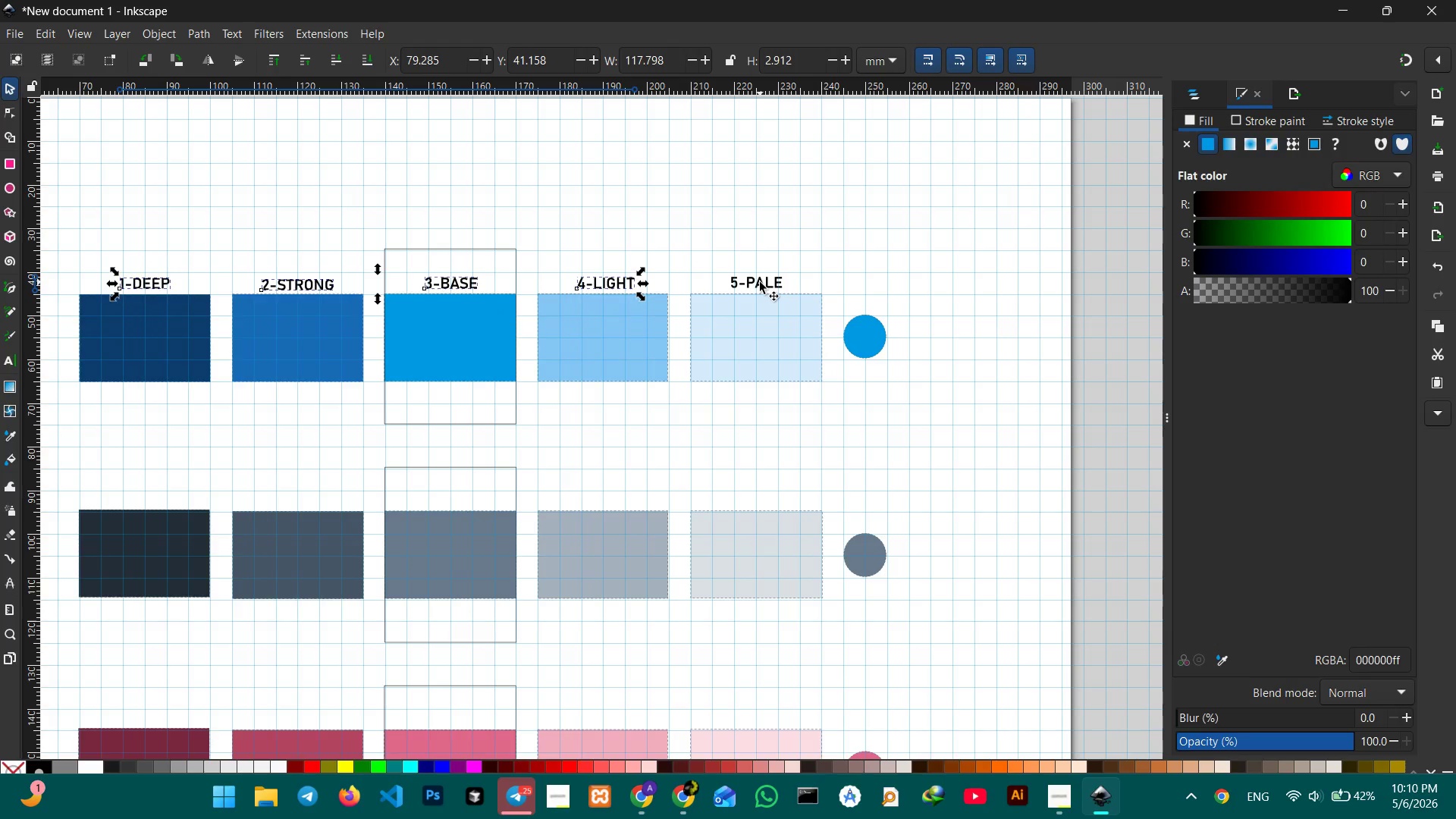 
double_click([760, 282])
 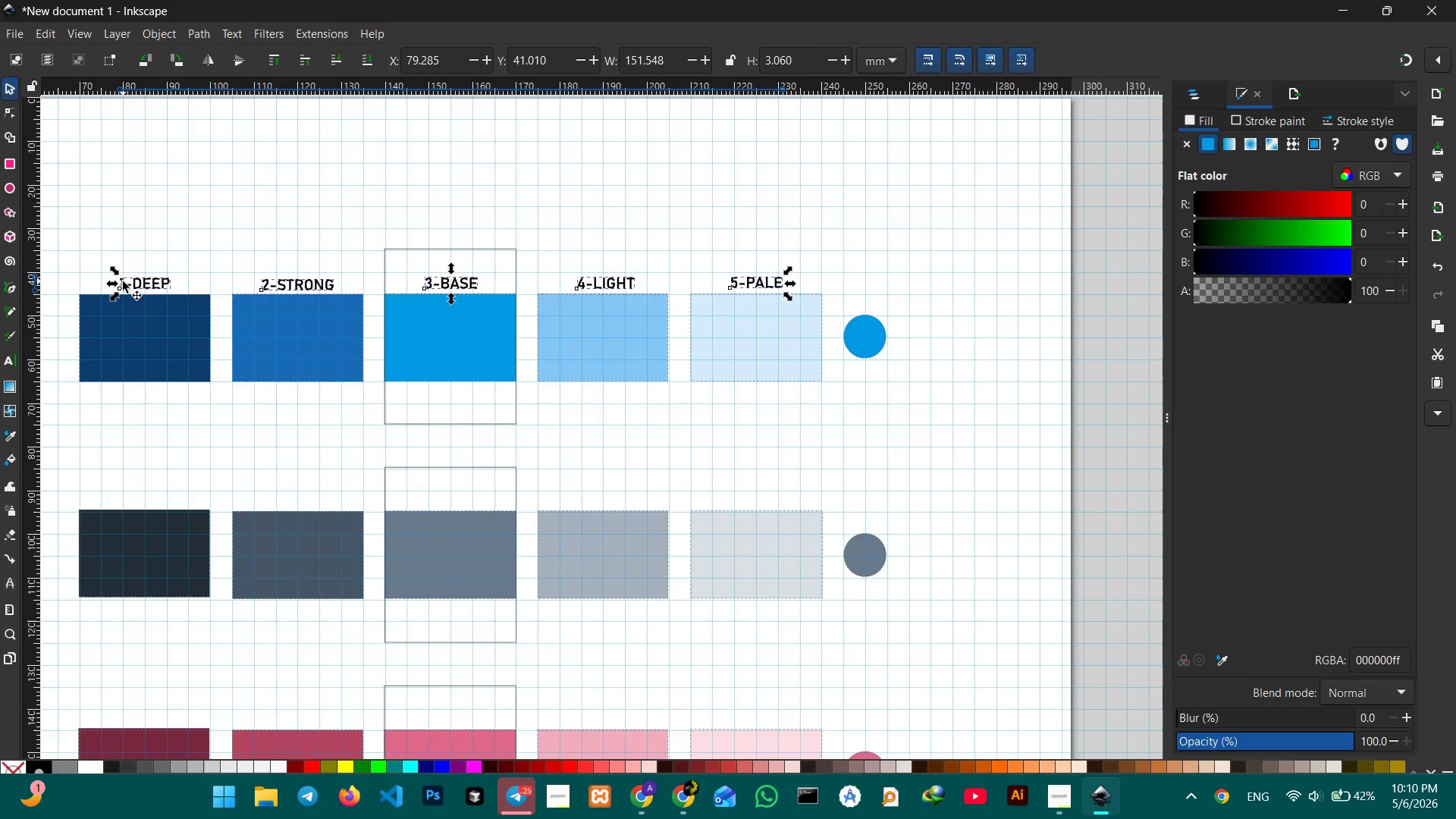 
wait(6.28)
 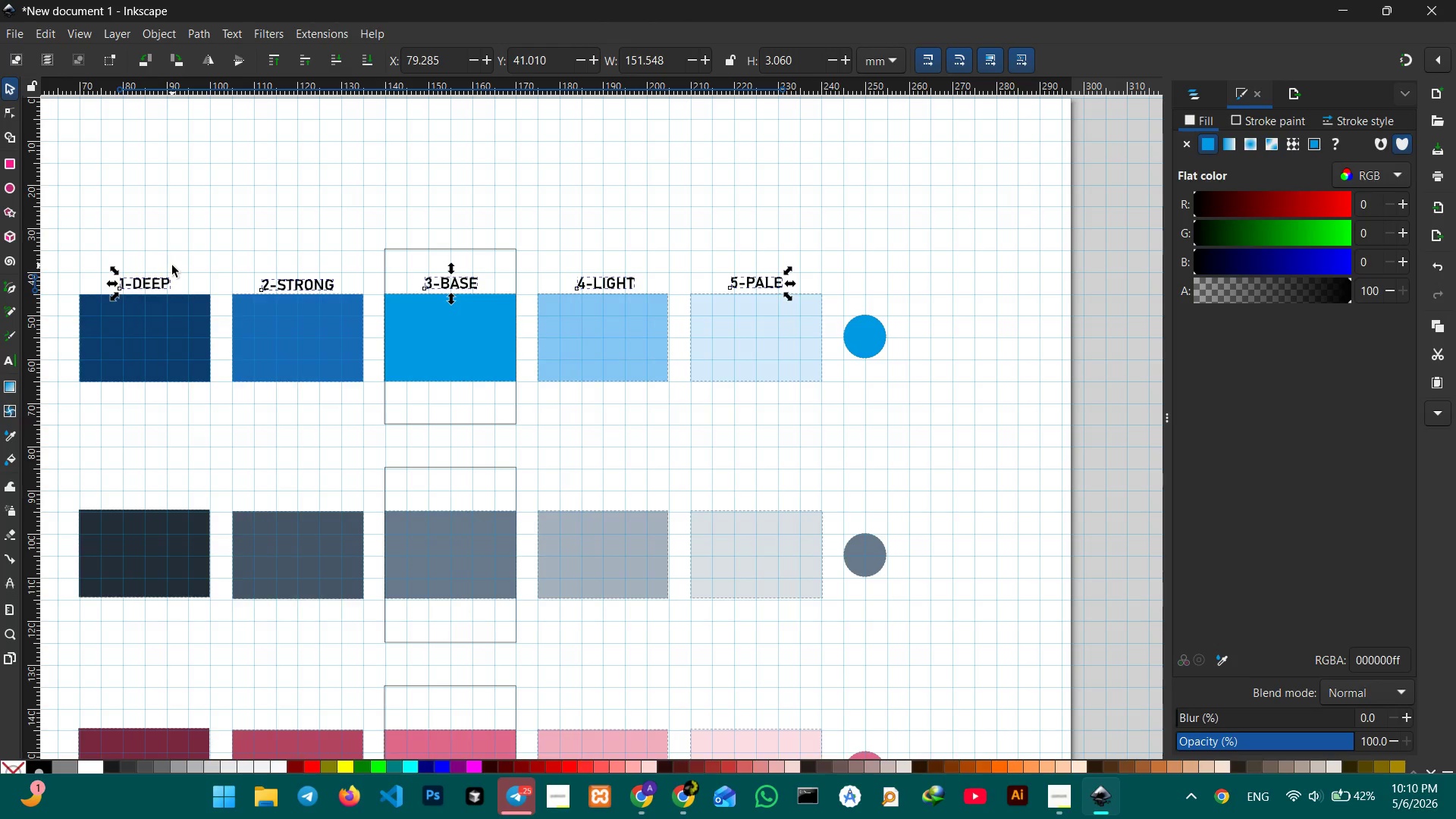 
double_click([155, 285])
 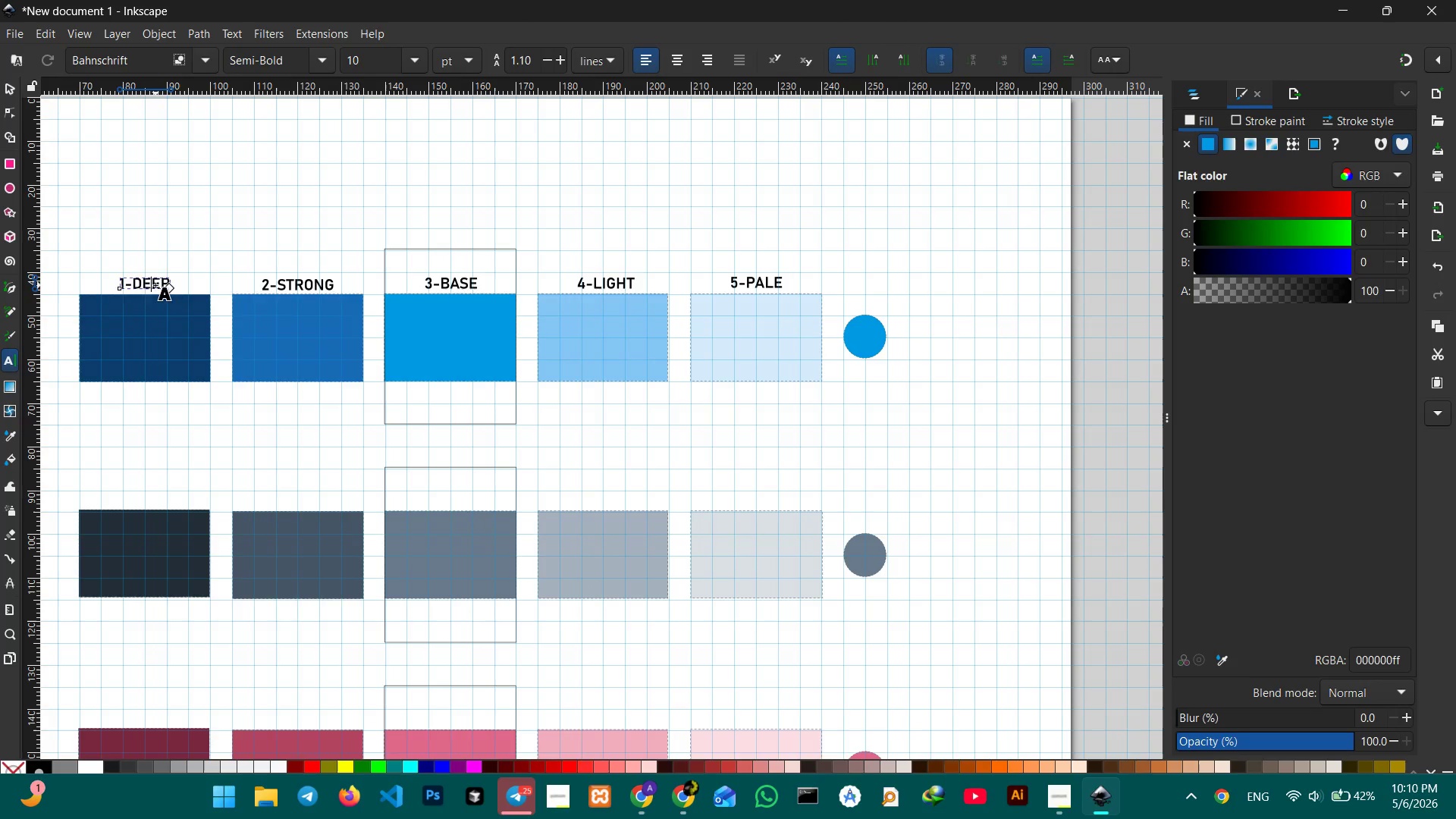 
triple_click([155, 285])
 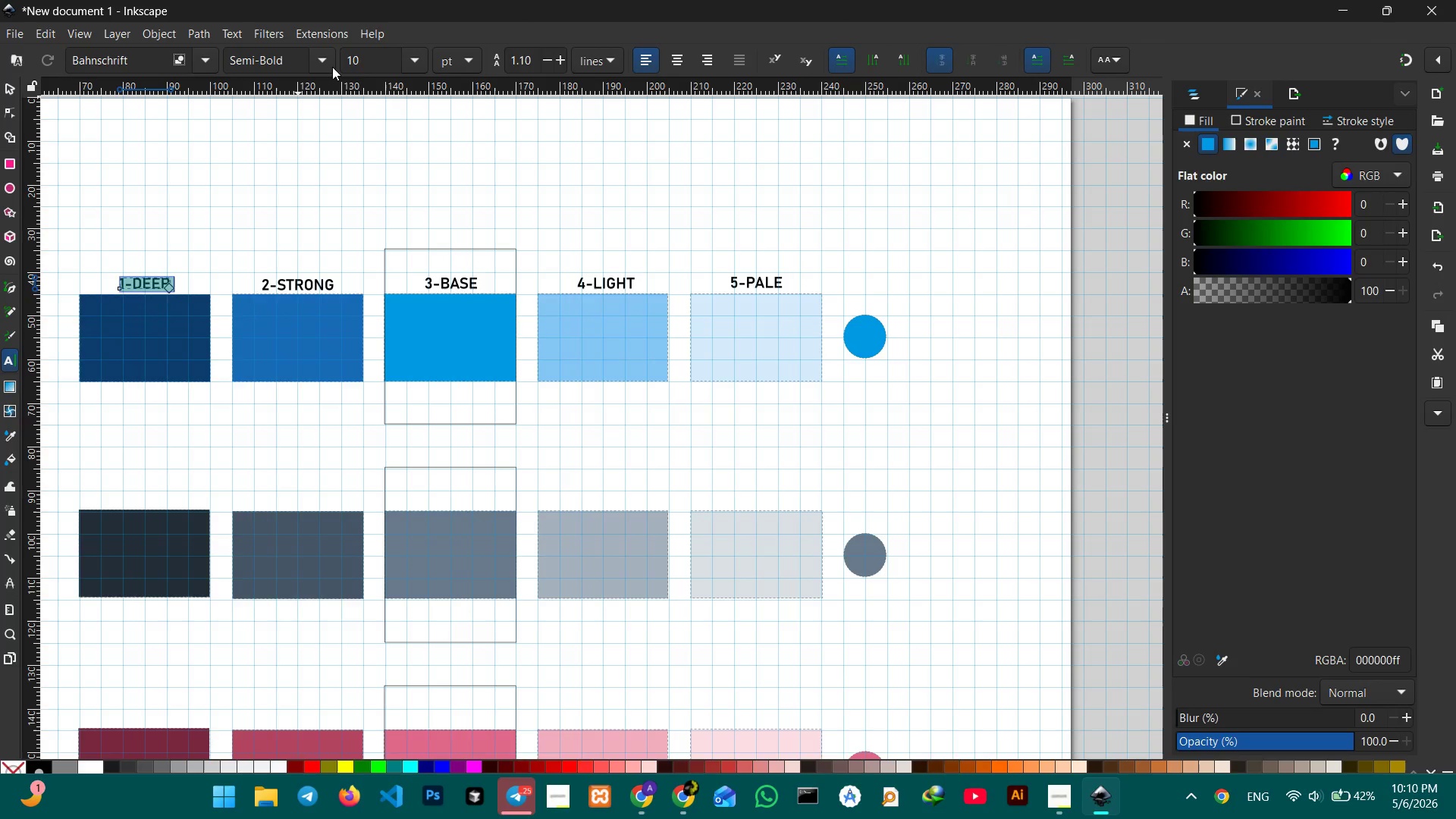 
left_click([324, 67])
 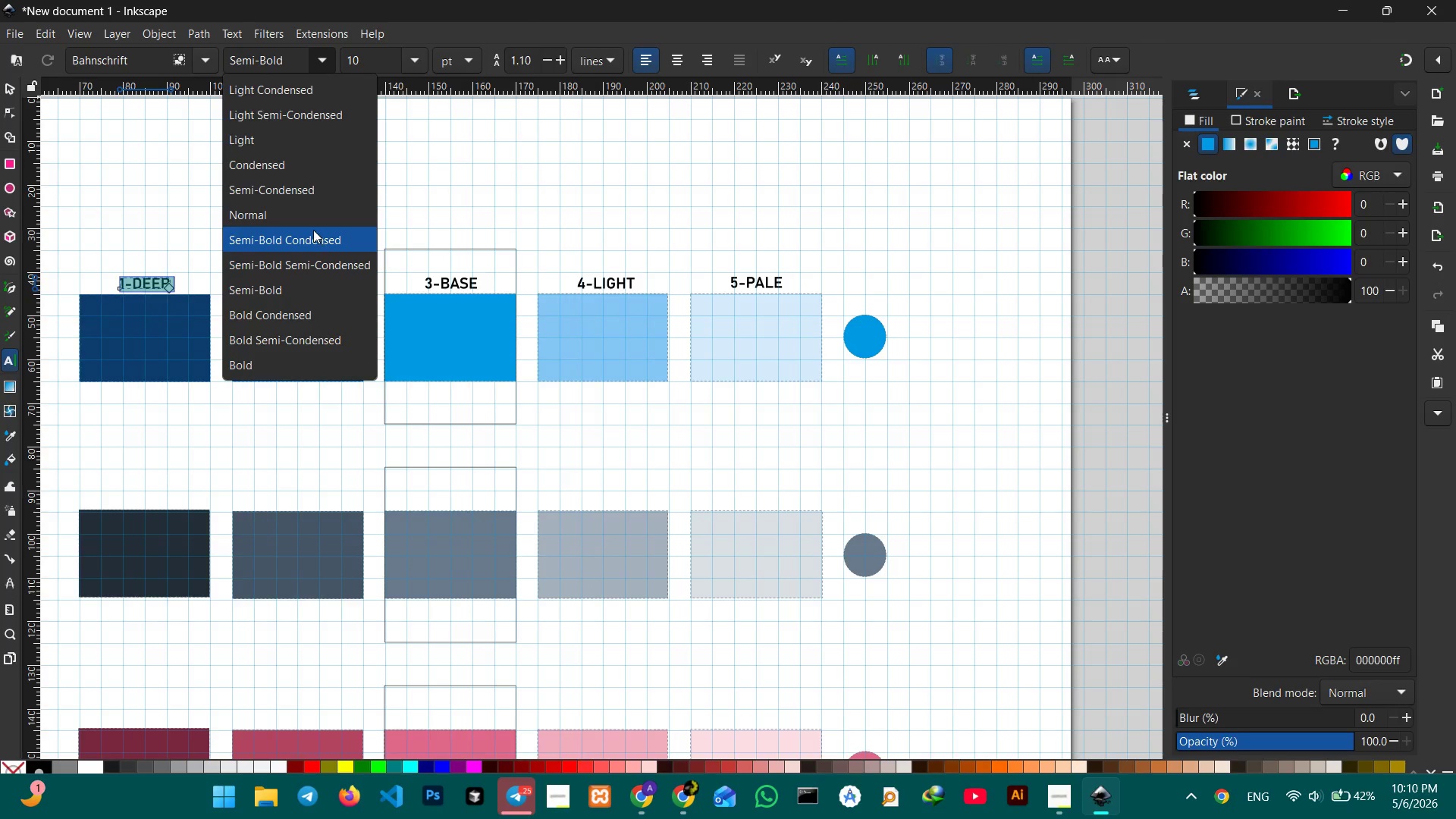 
left_click([313, 220])
 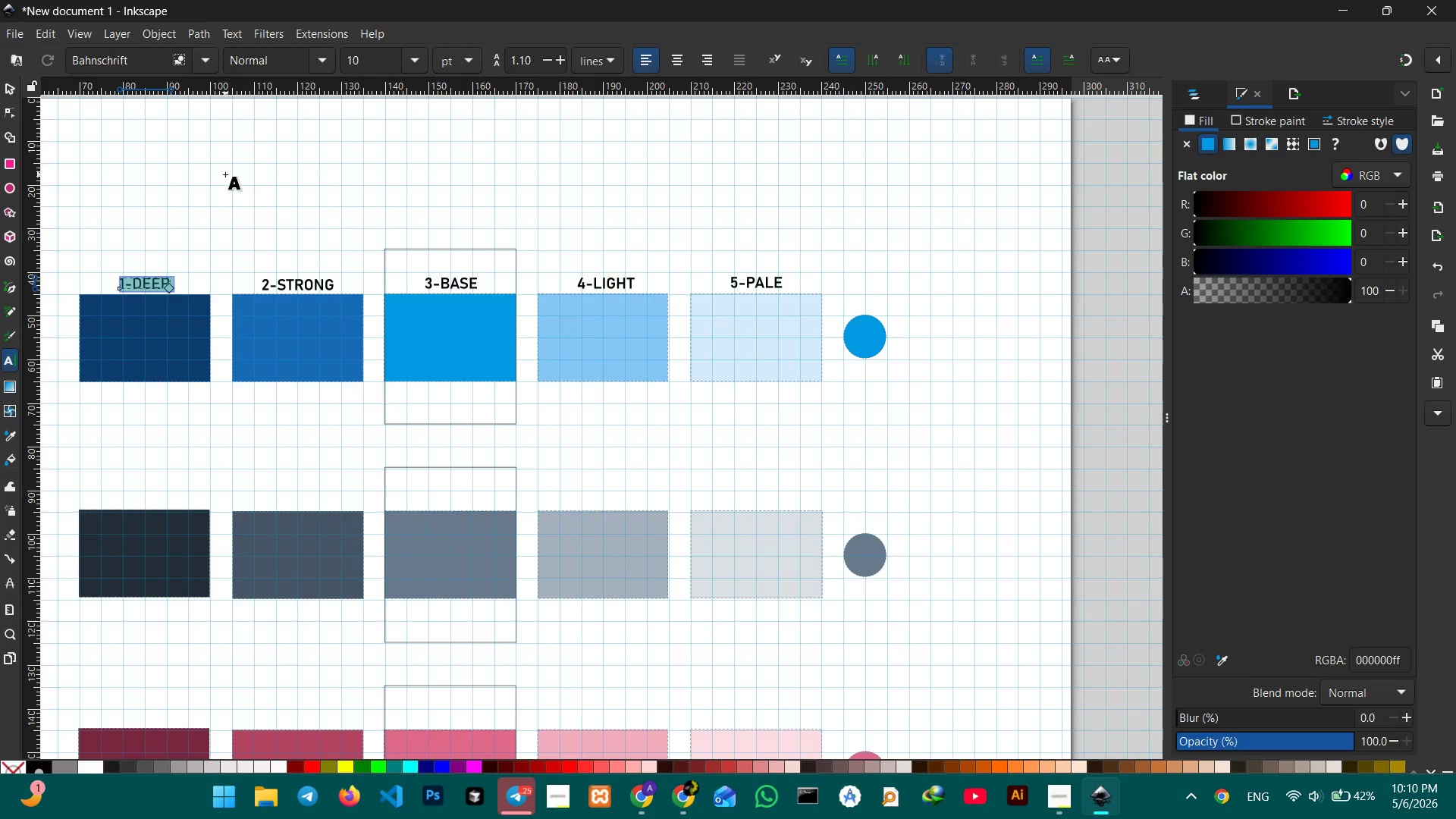 
left_click([225, 174])
 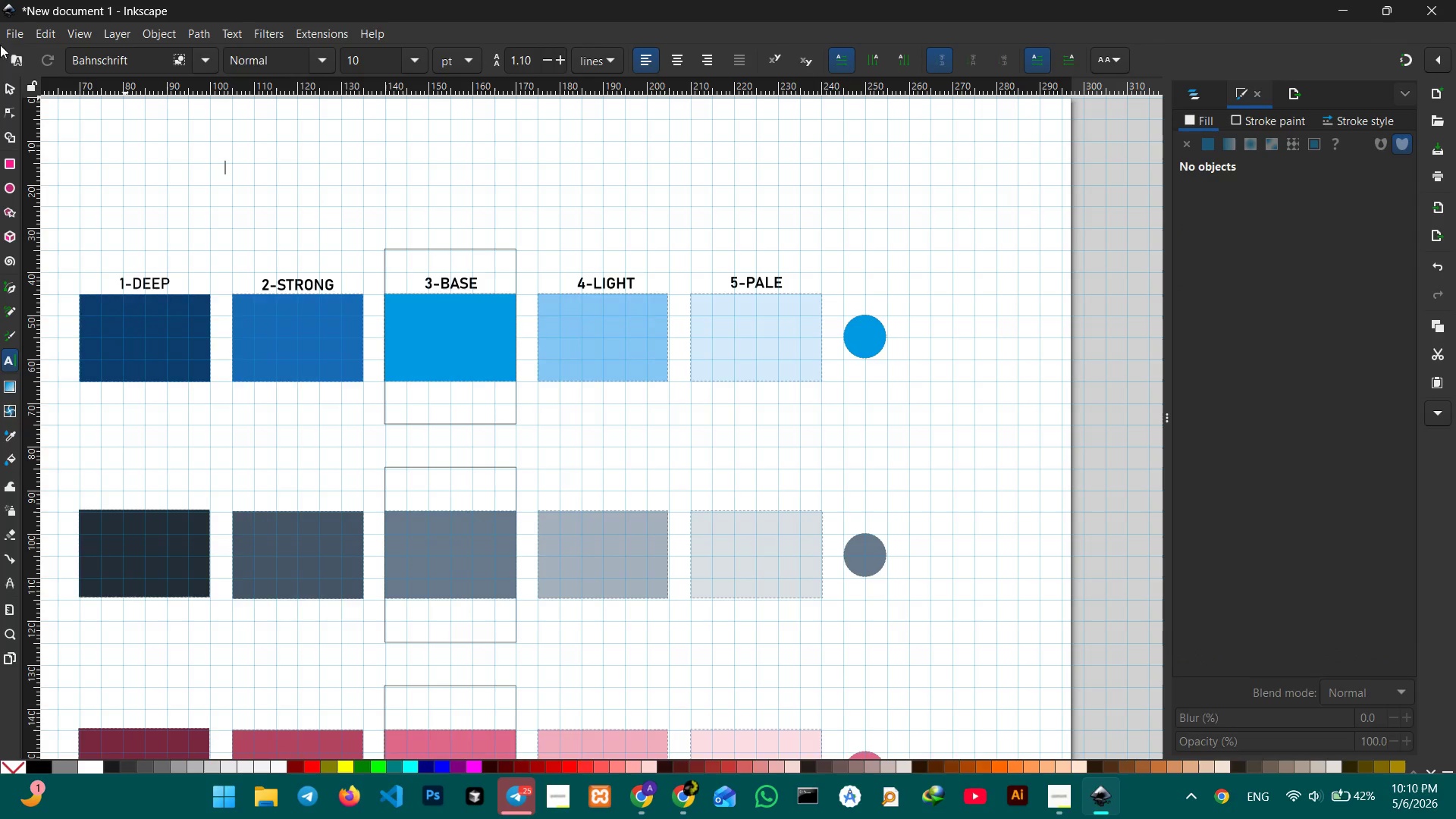 
left_click([11, 86])
 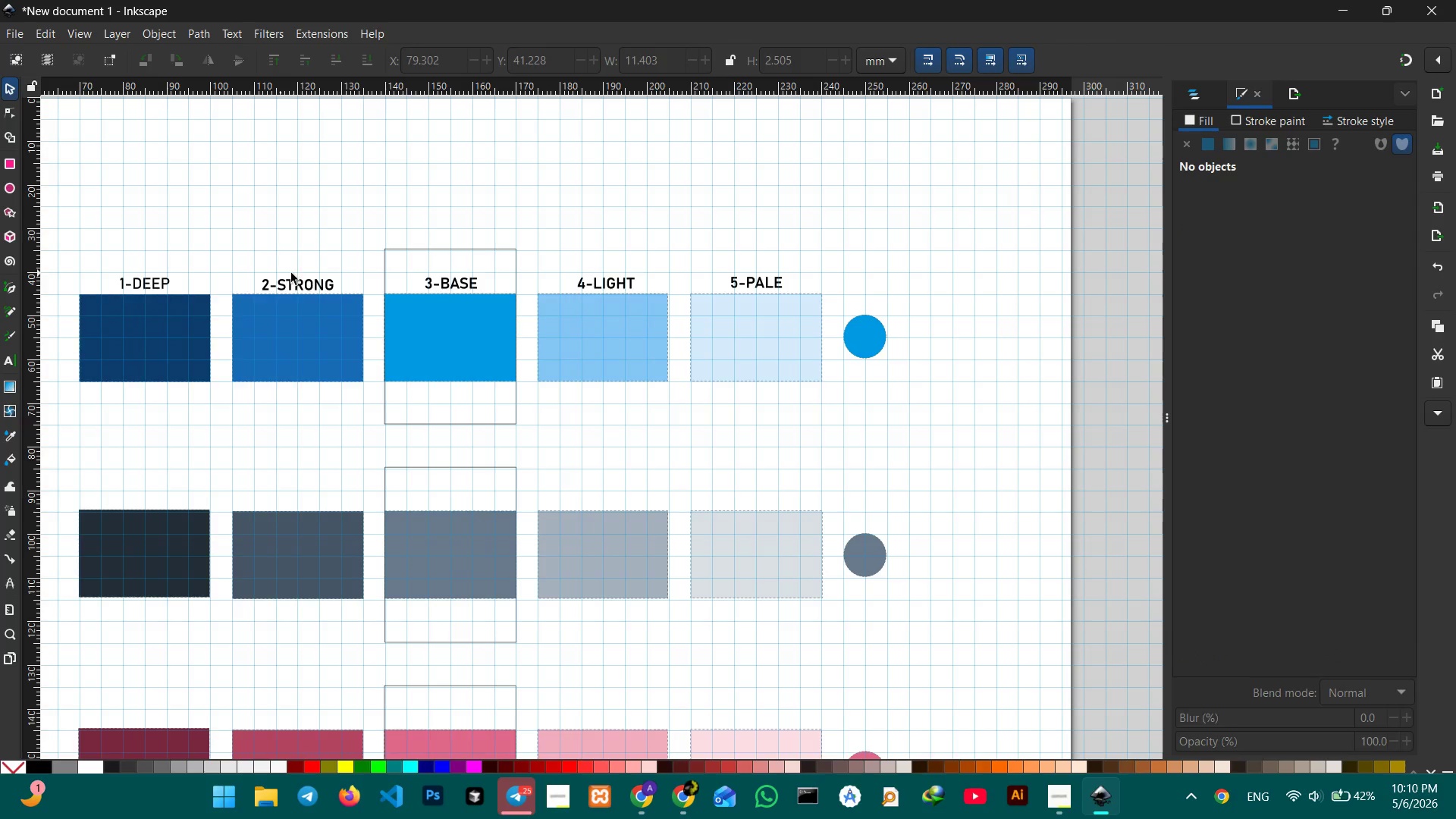 
left_click([298, 278])
 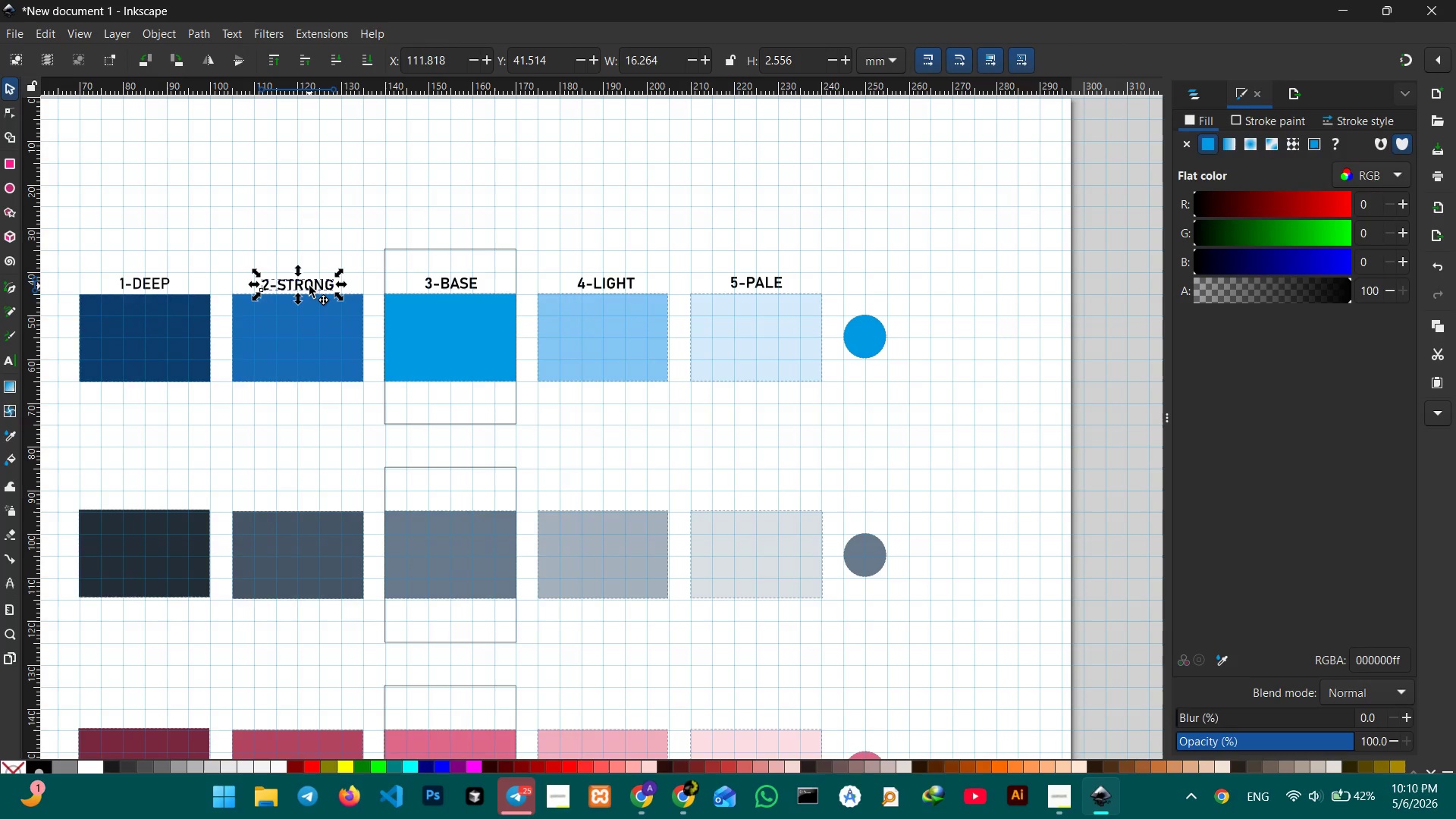 
double_click([309, 286])
 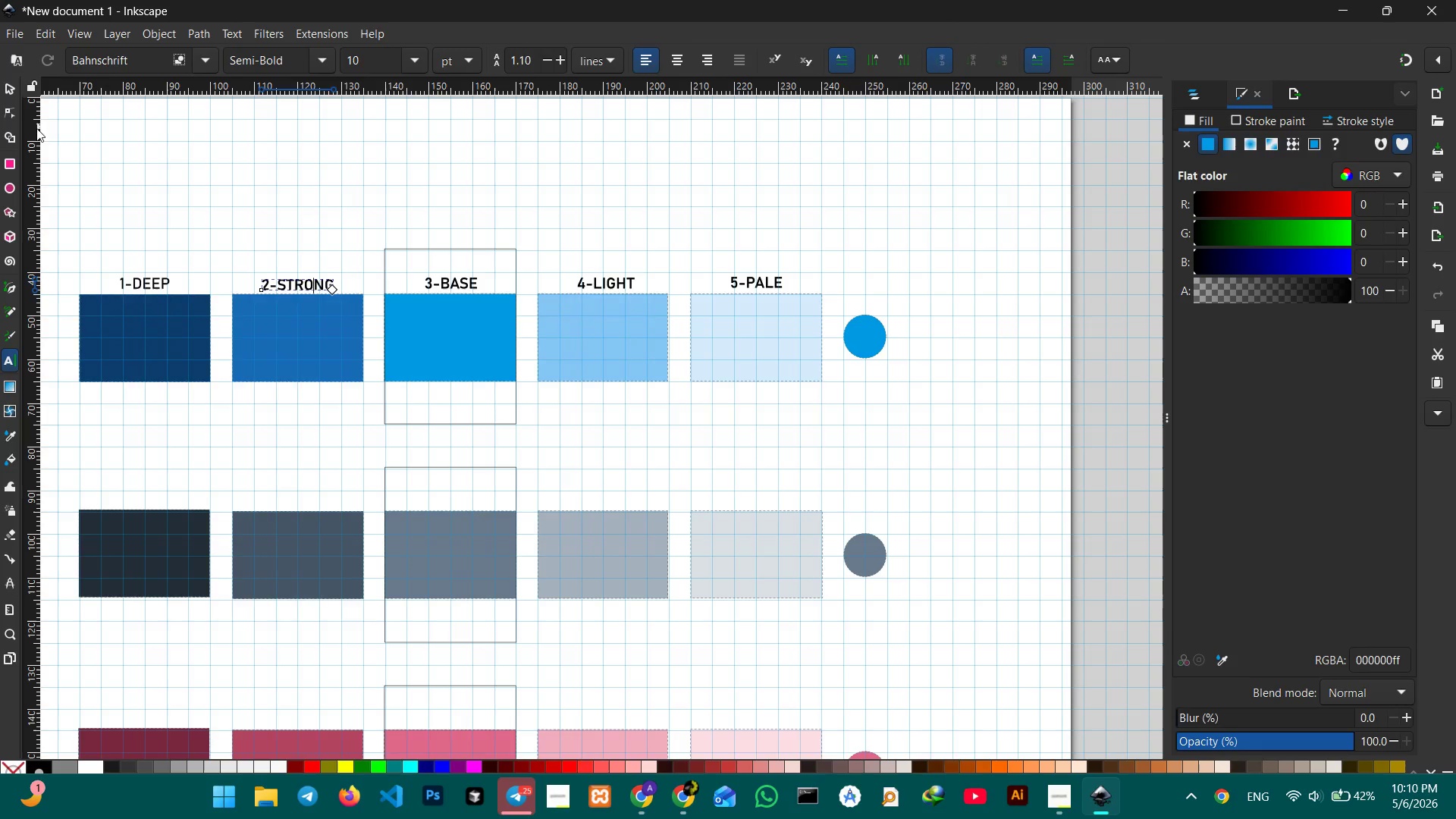 
left_click([5, 93])
 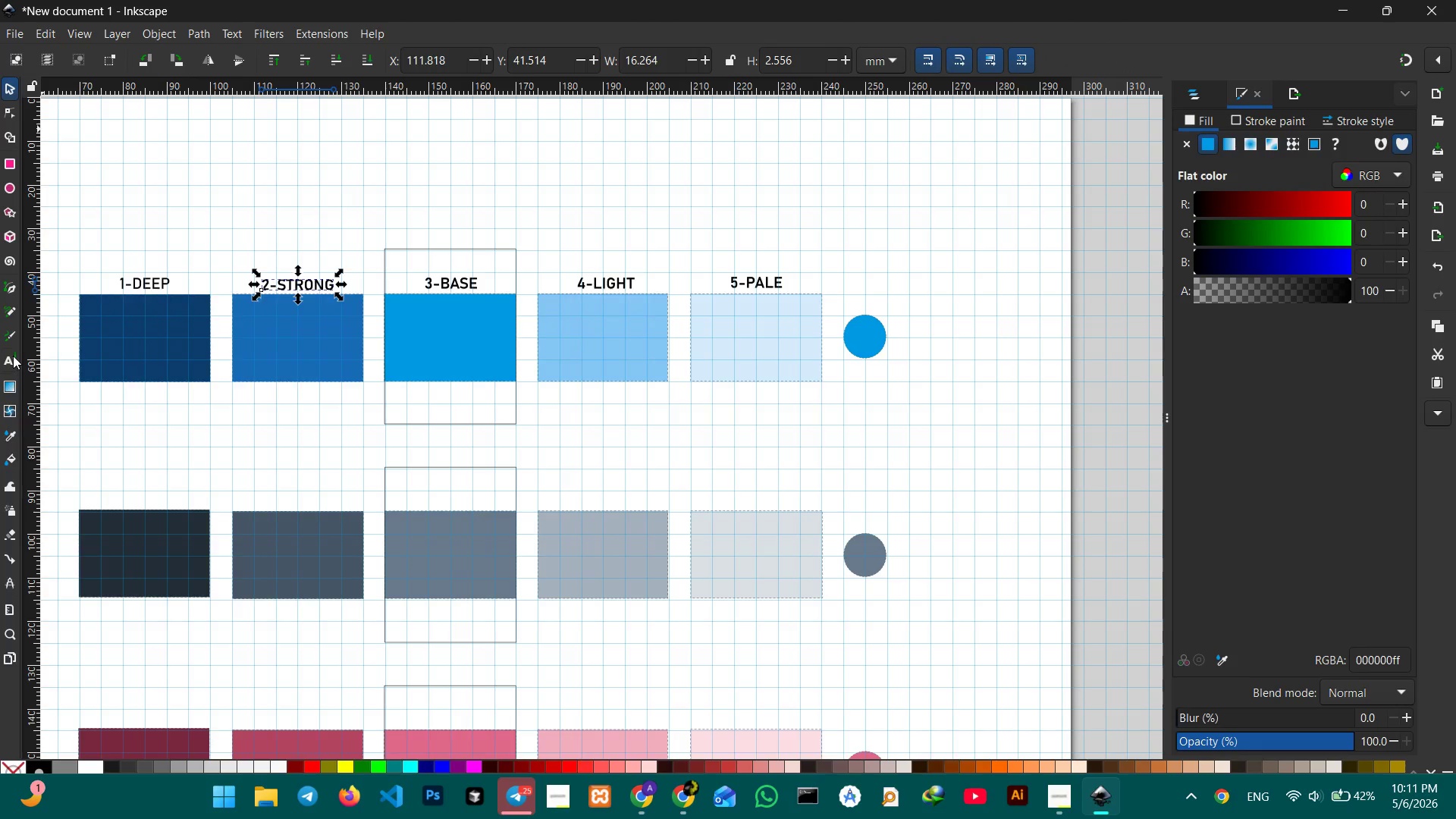 
left_click([13, 356])
 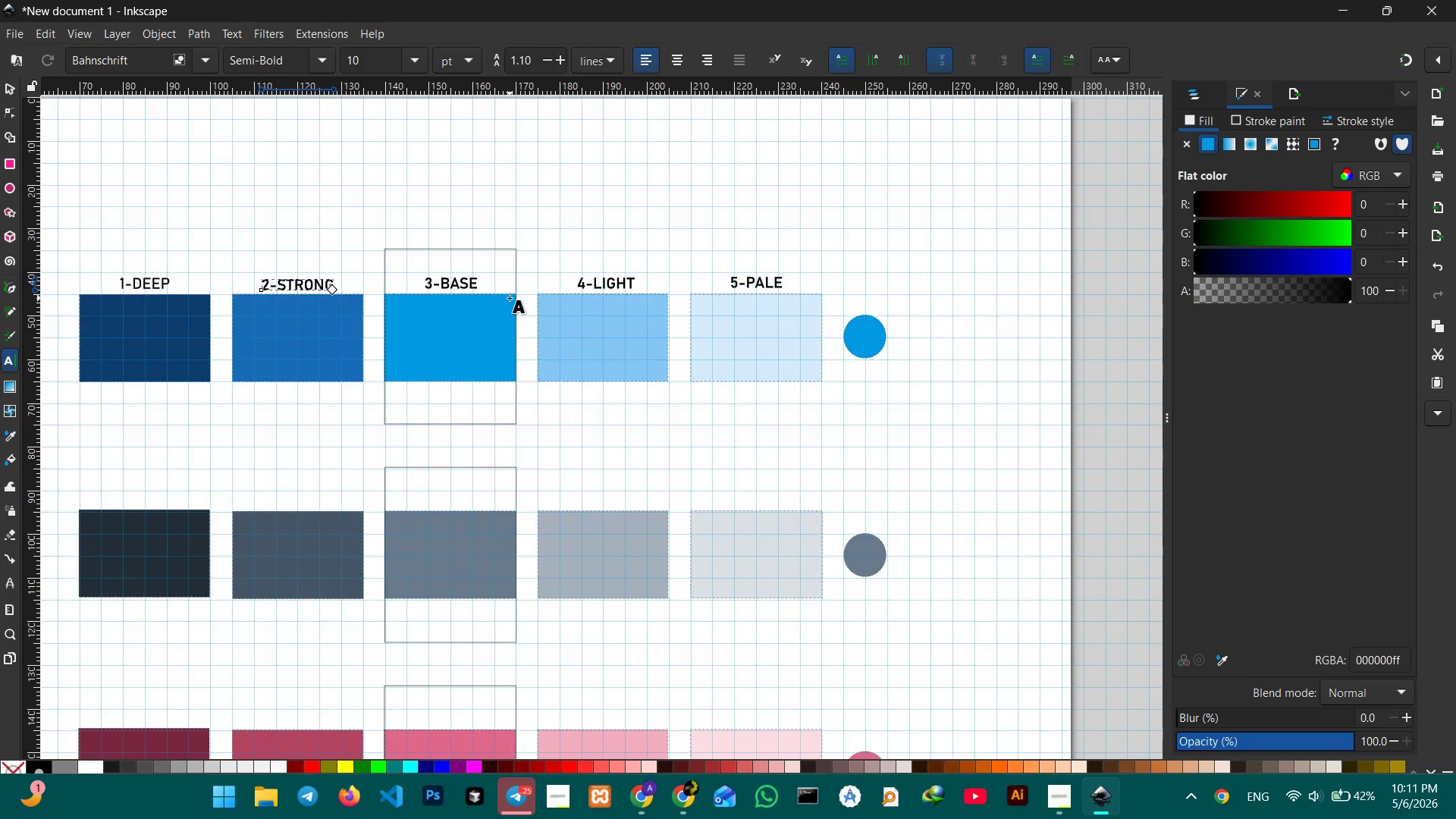 
key(Shift+ShiftLeft)
 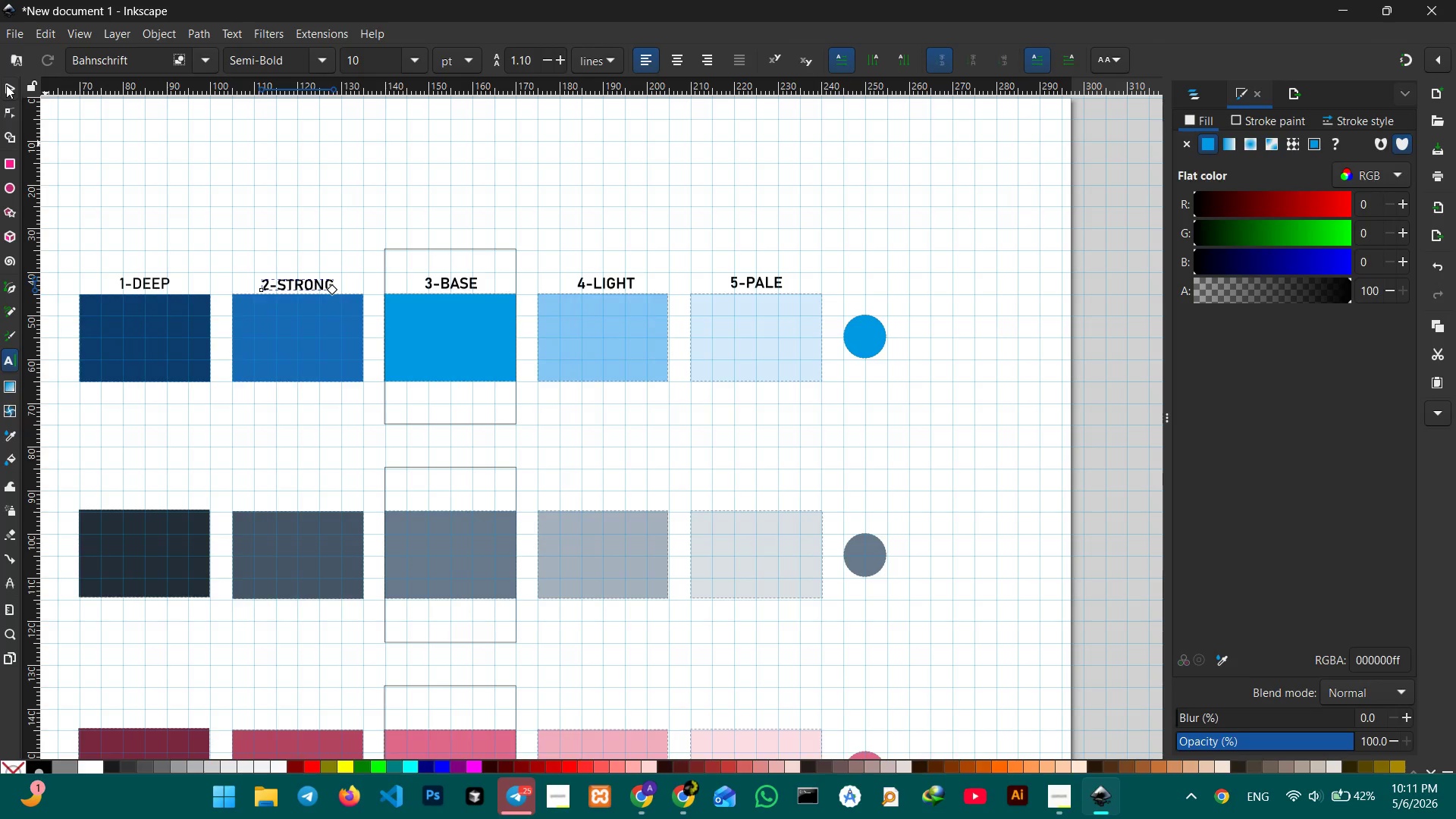 
left_click([6, 85])
 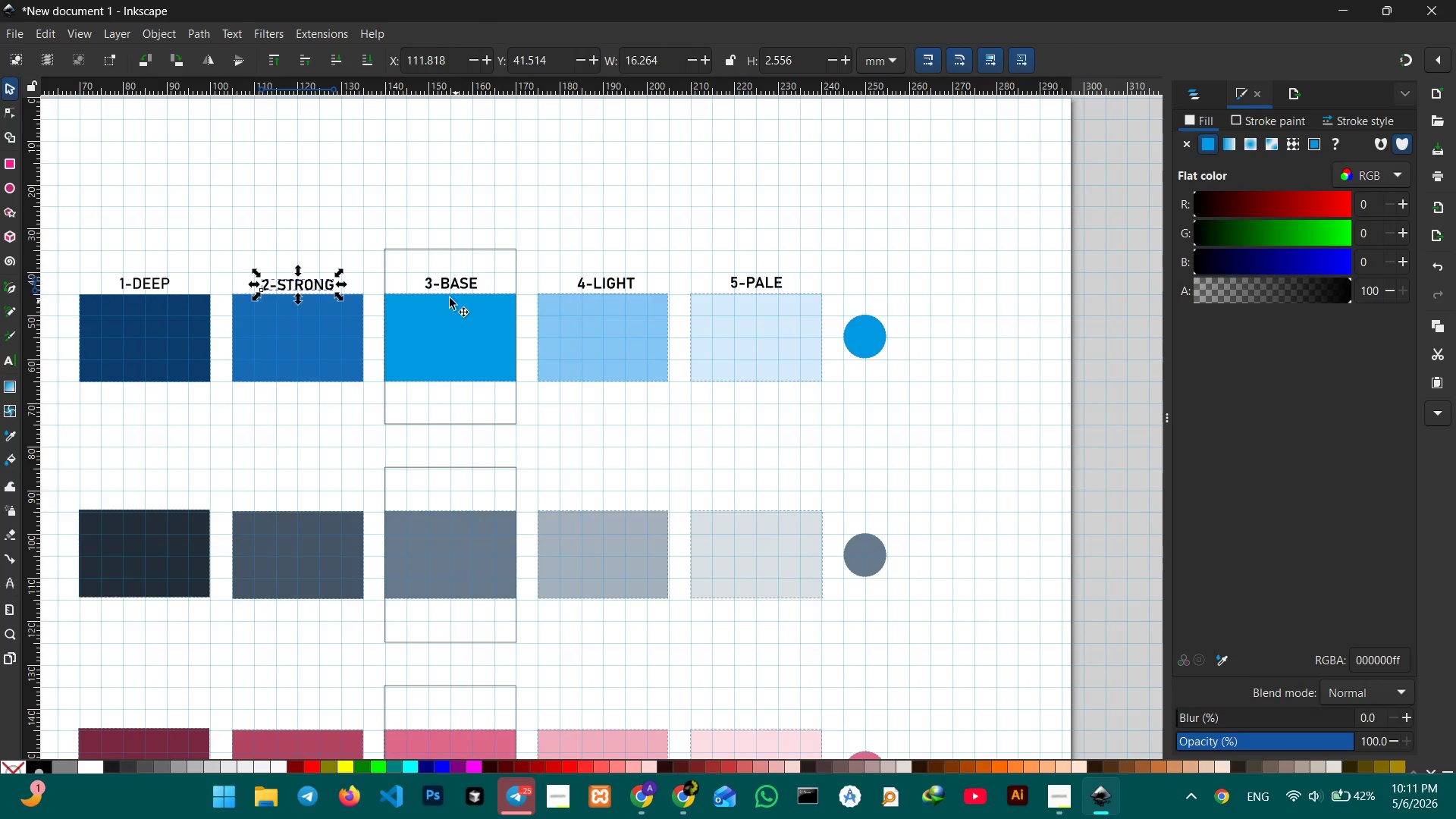 
hold_key(key=ShiftLeft, duration=1.94)
left_click([452, 287])
 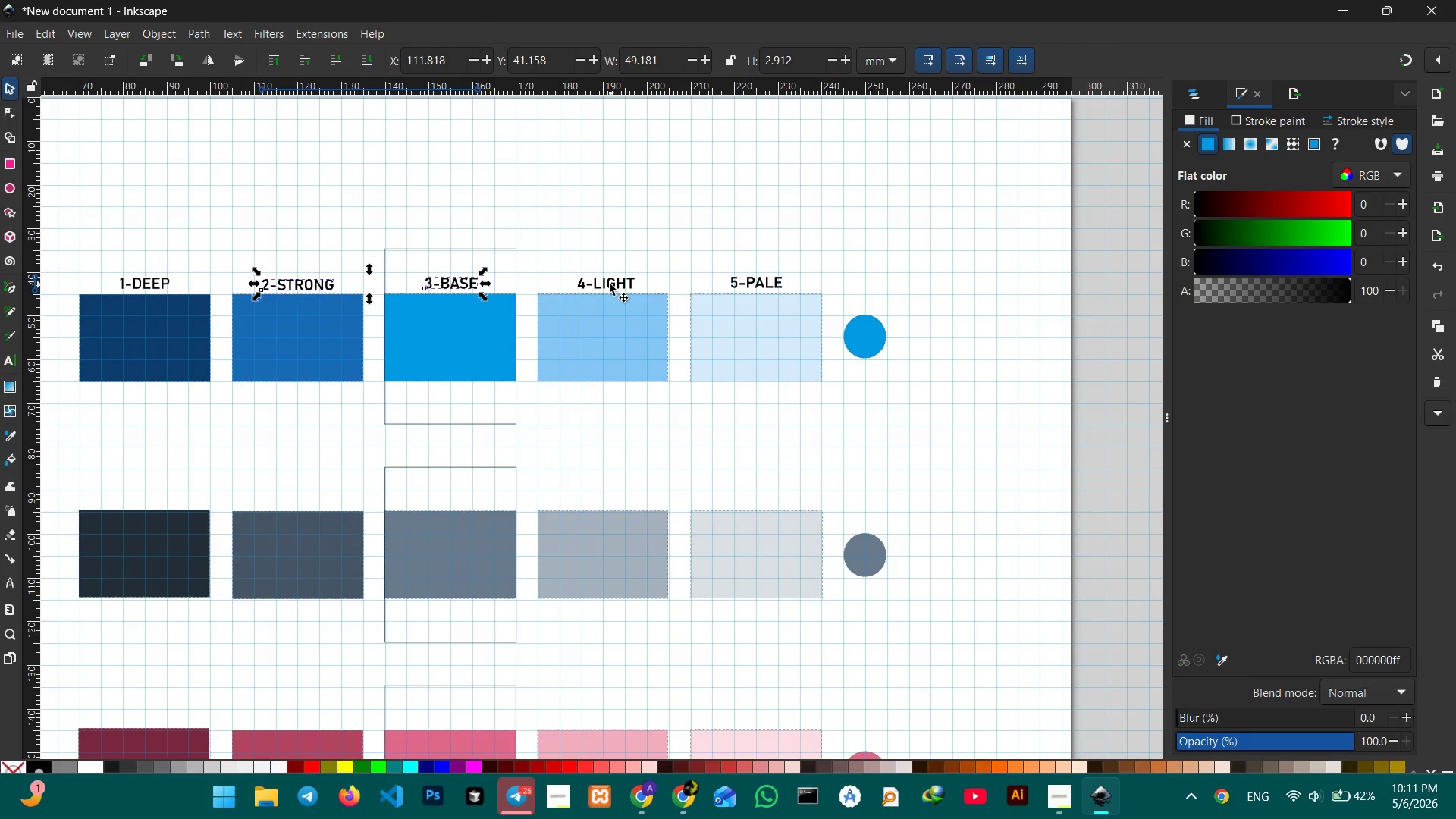 
double_click([610, 284])
 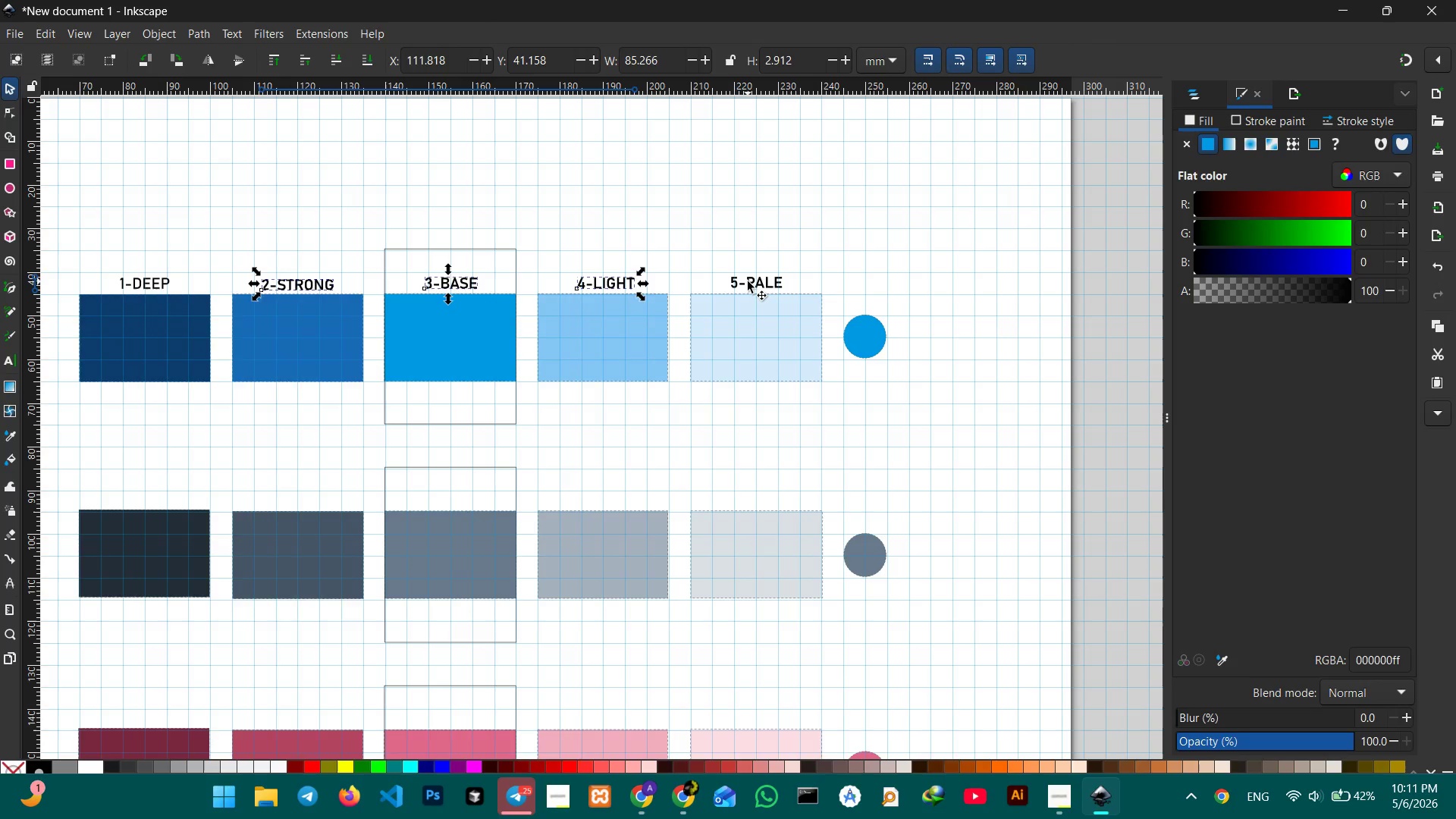 
left_click([748, 281])
 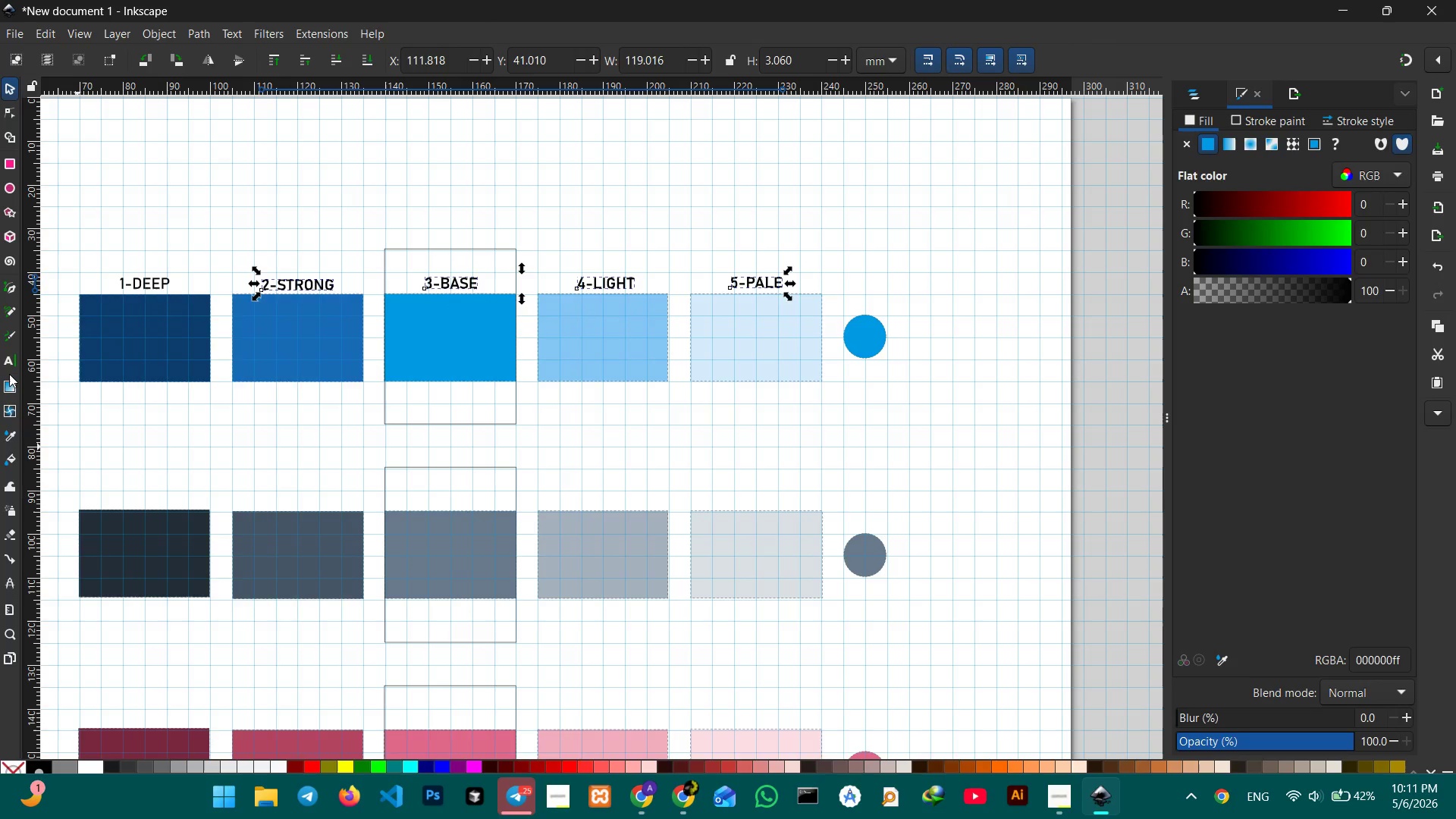 
left_click([9, 364])
 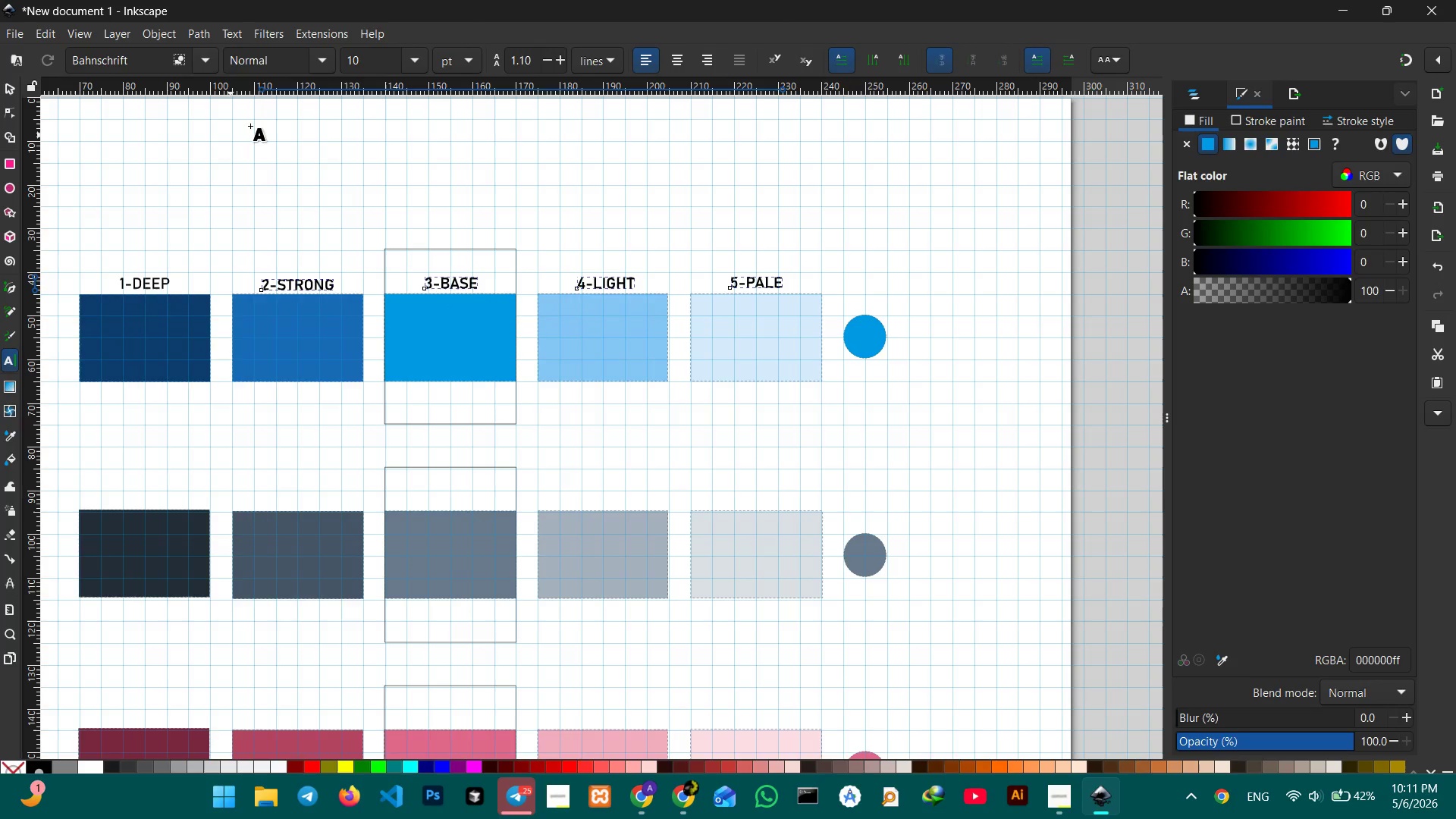 
mouse_move([316, 83])
 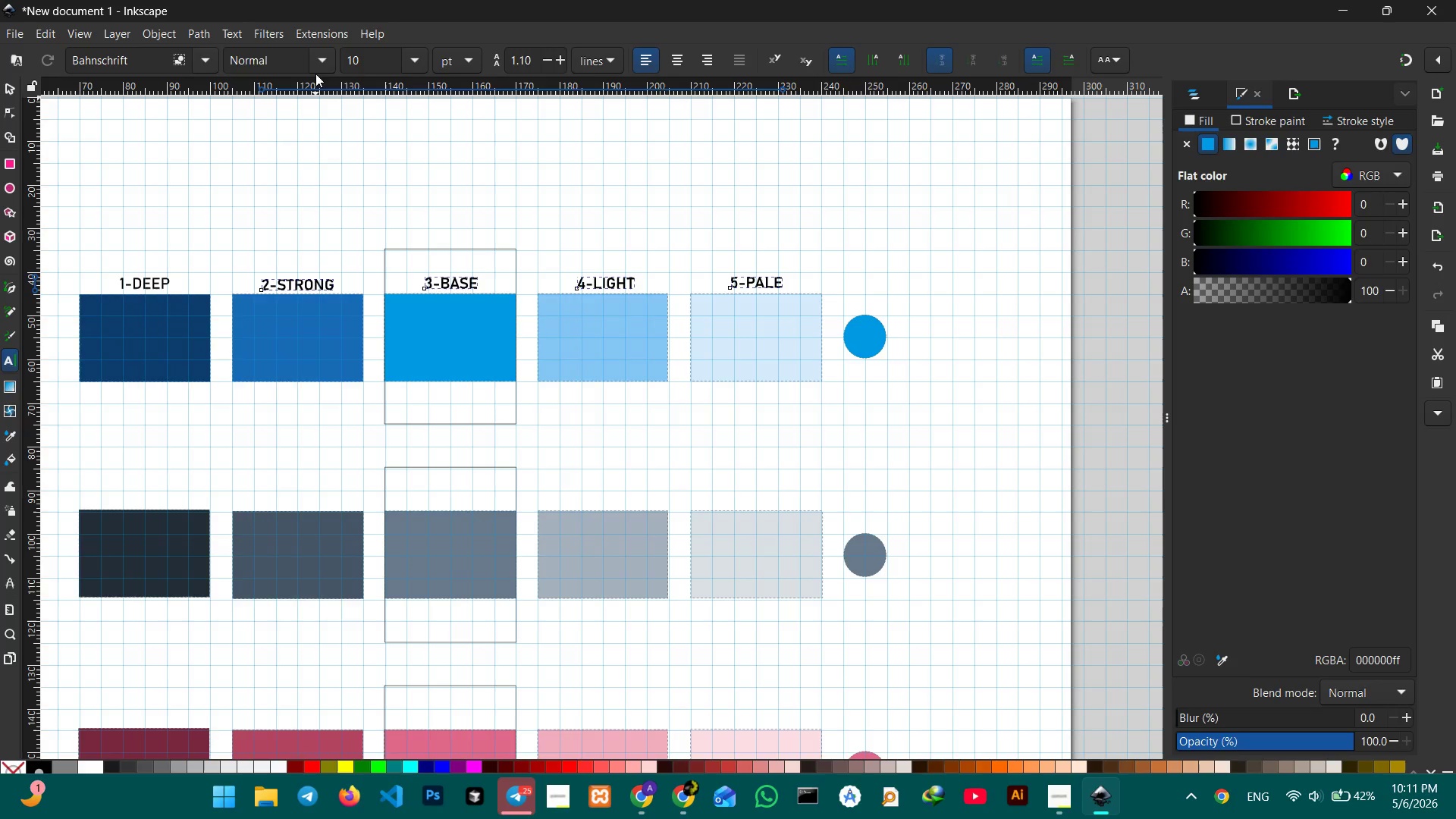 
left_click([319, 60])
 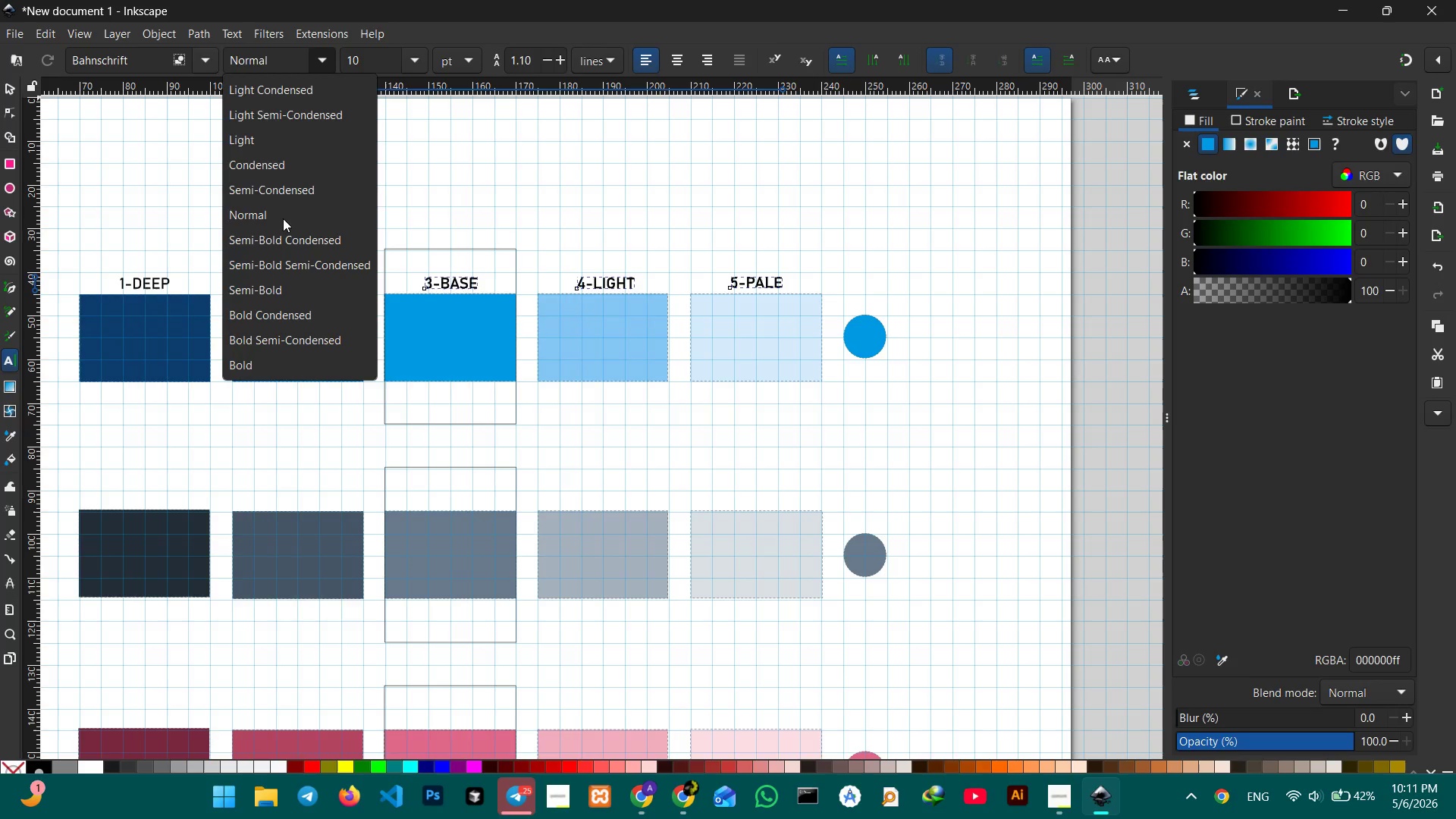 
left_click([283, 218])
 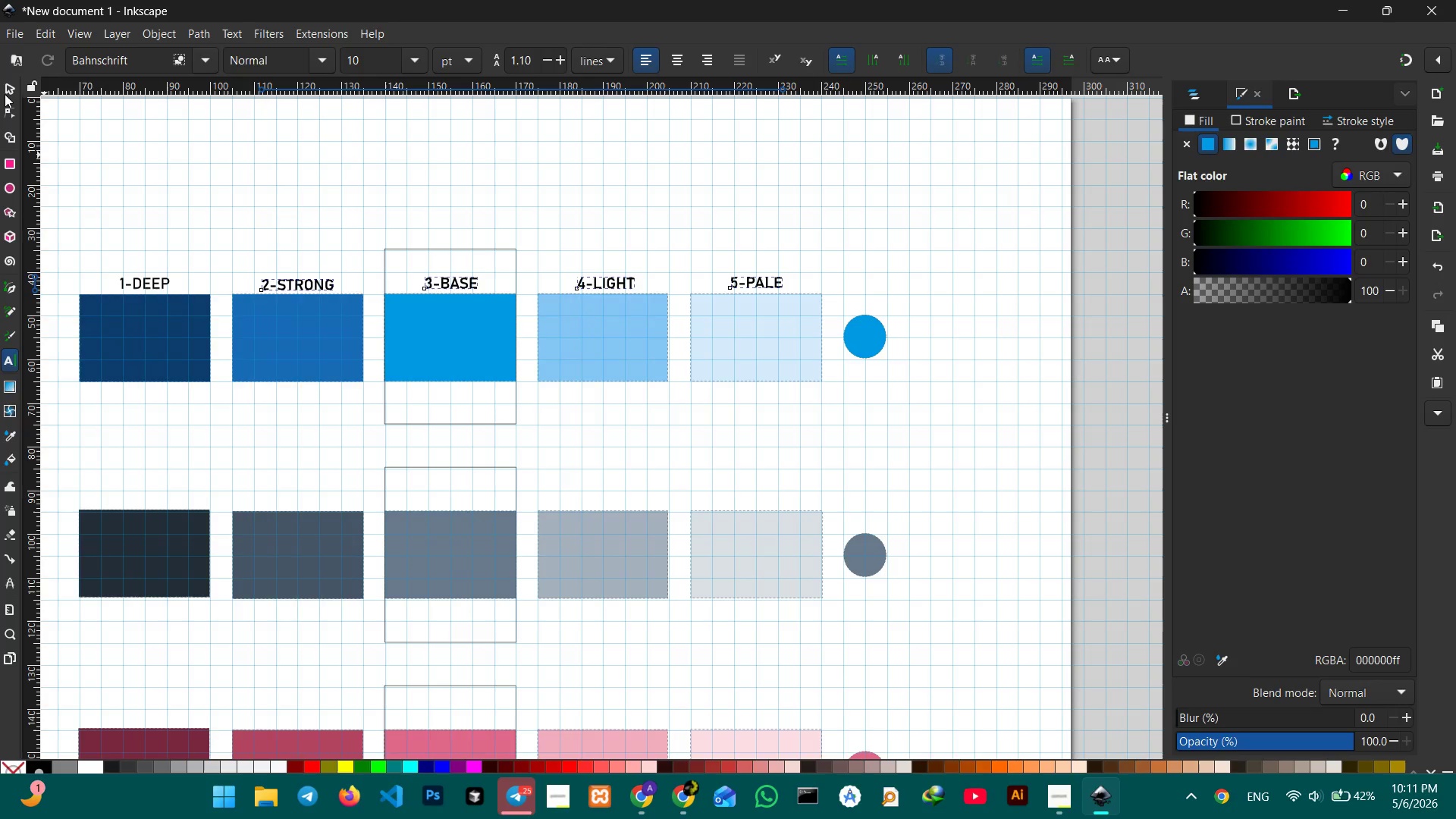 
left_click([6, 90])
 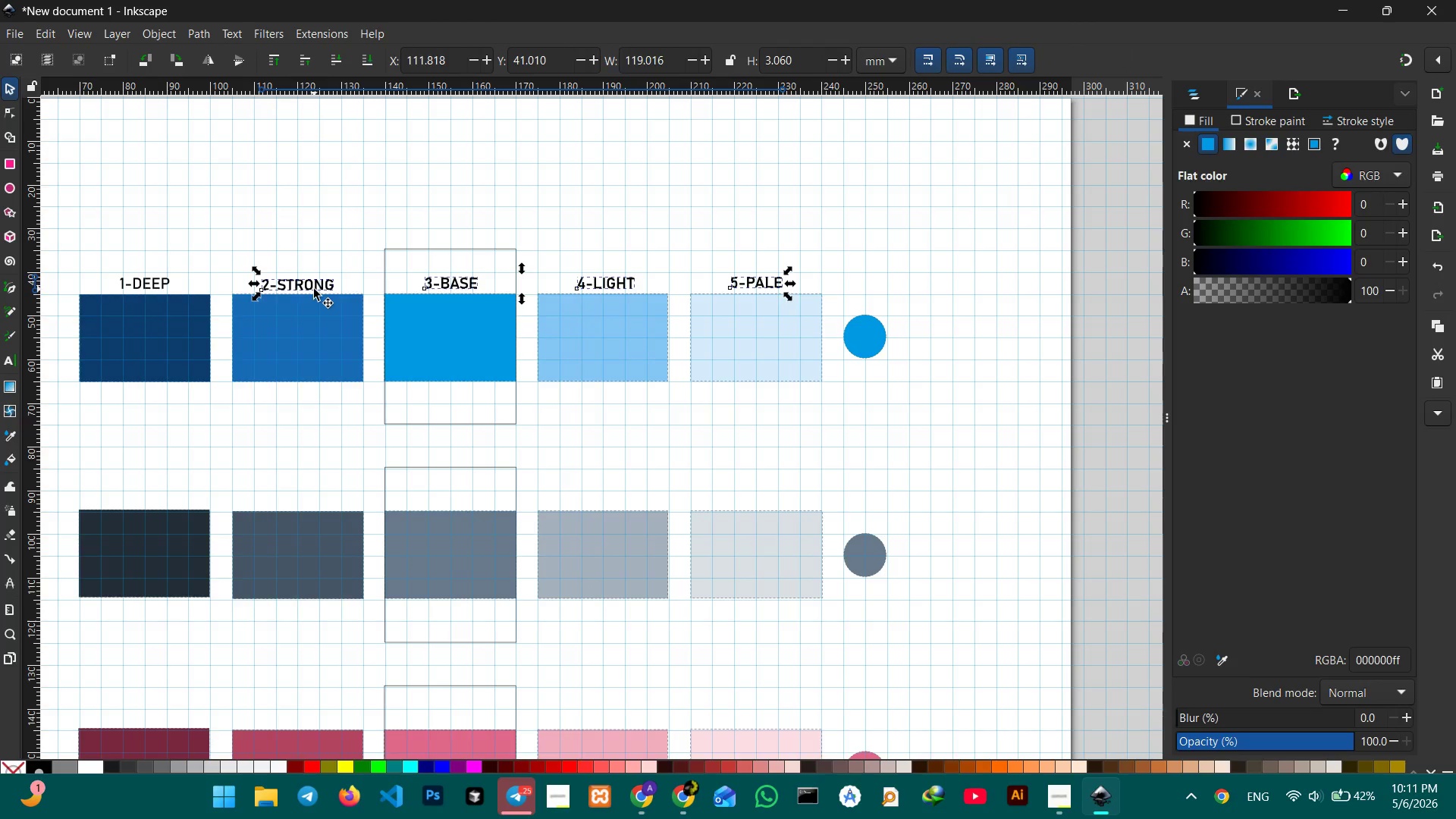 
left_click([314, 289])
 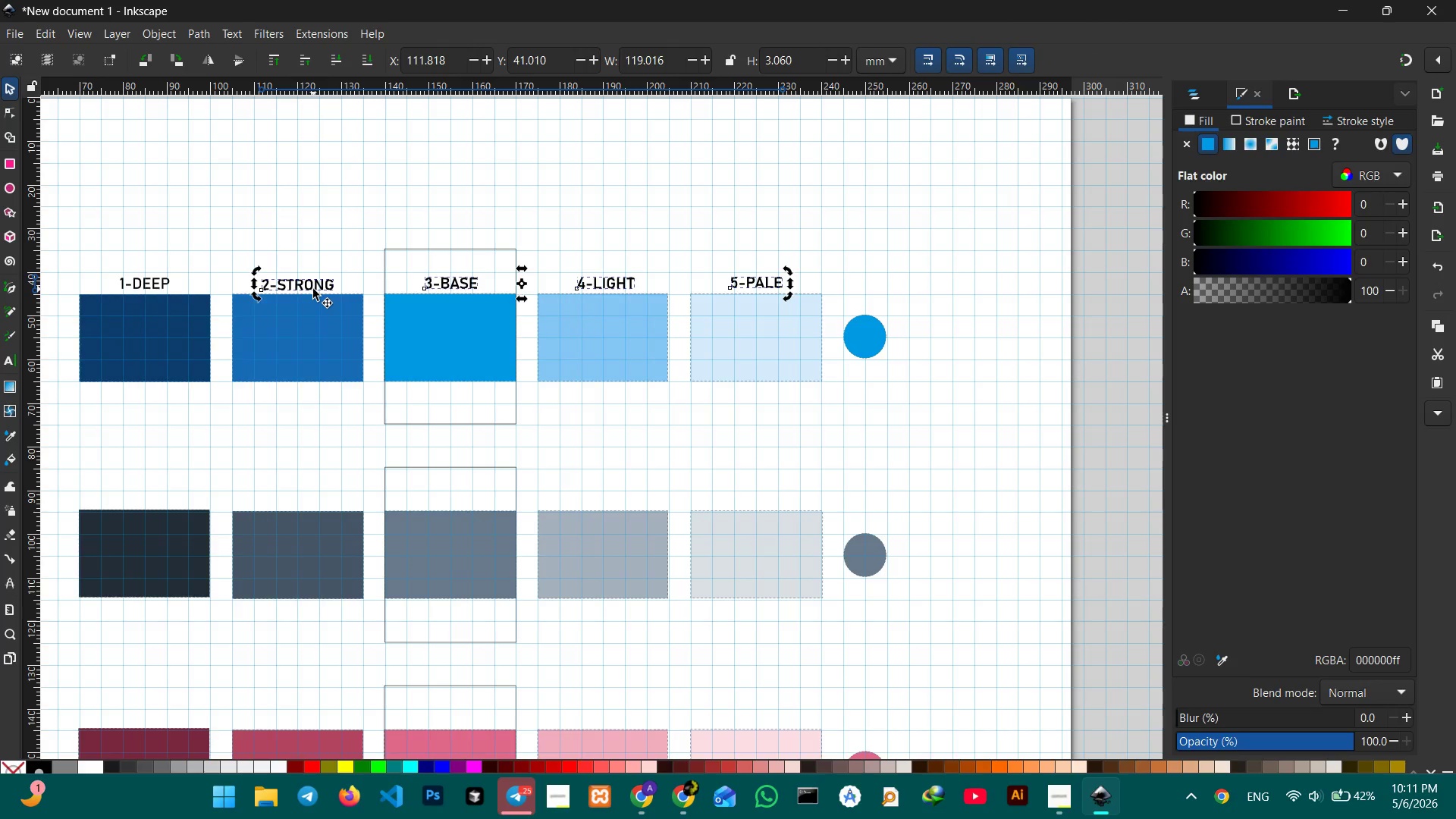 
double_click([313, 289])
 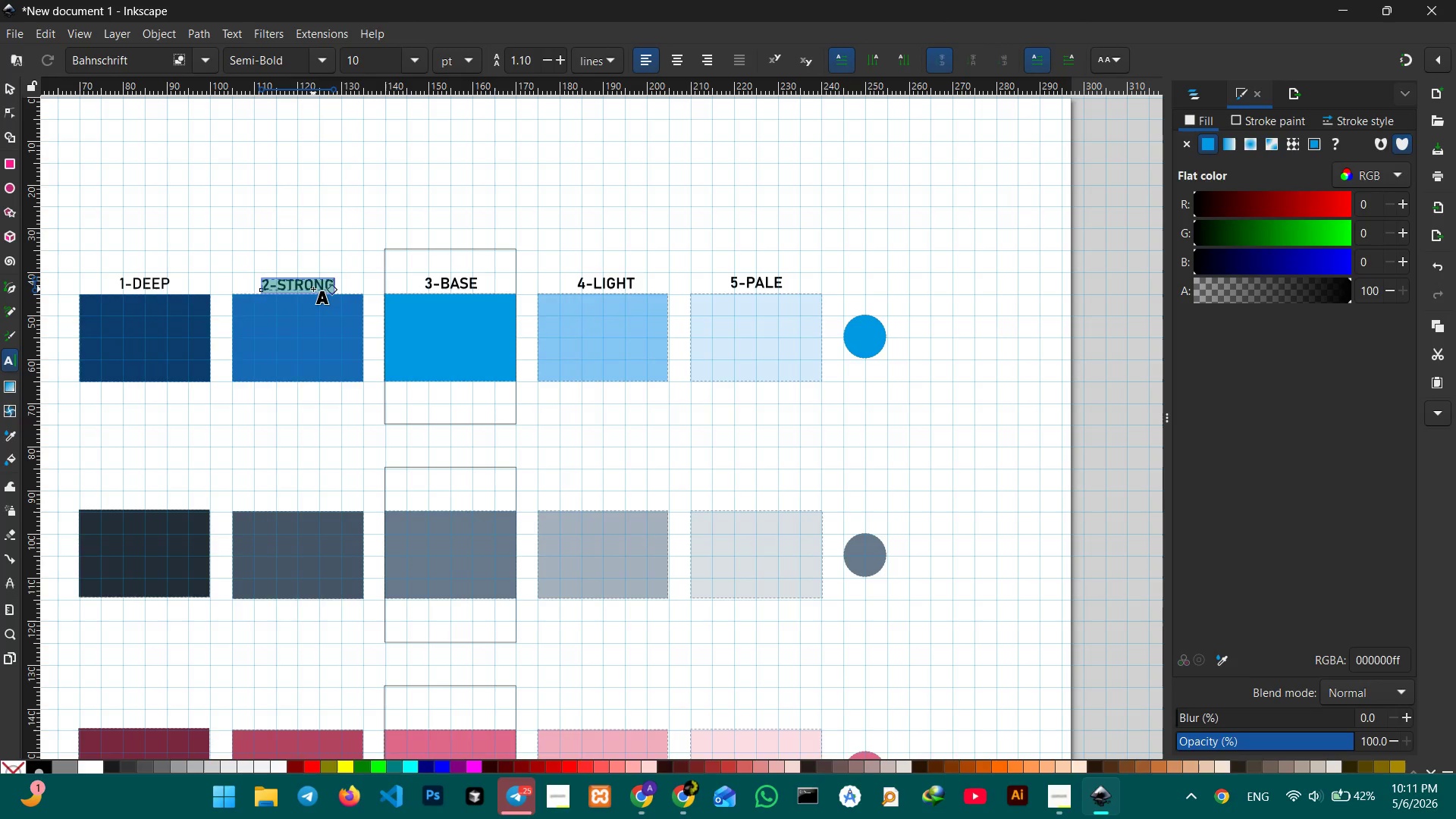 
triple_click([313, 289])
 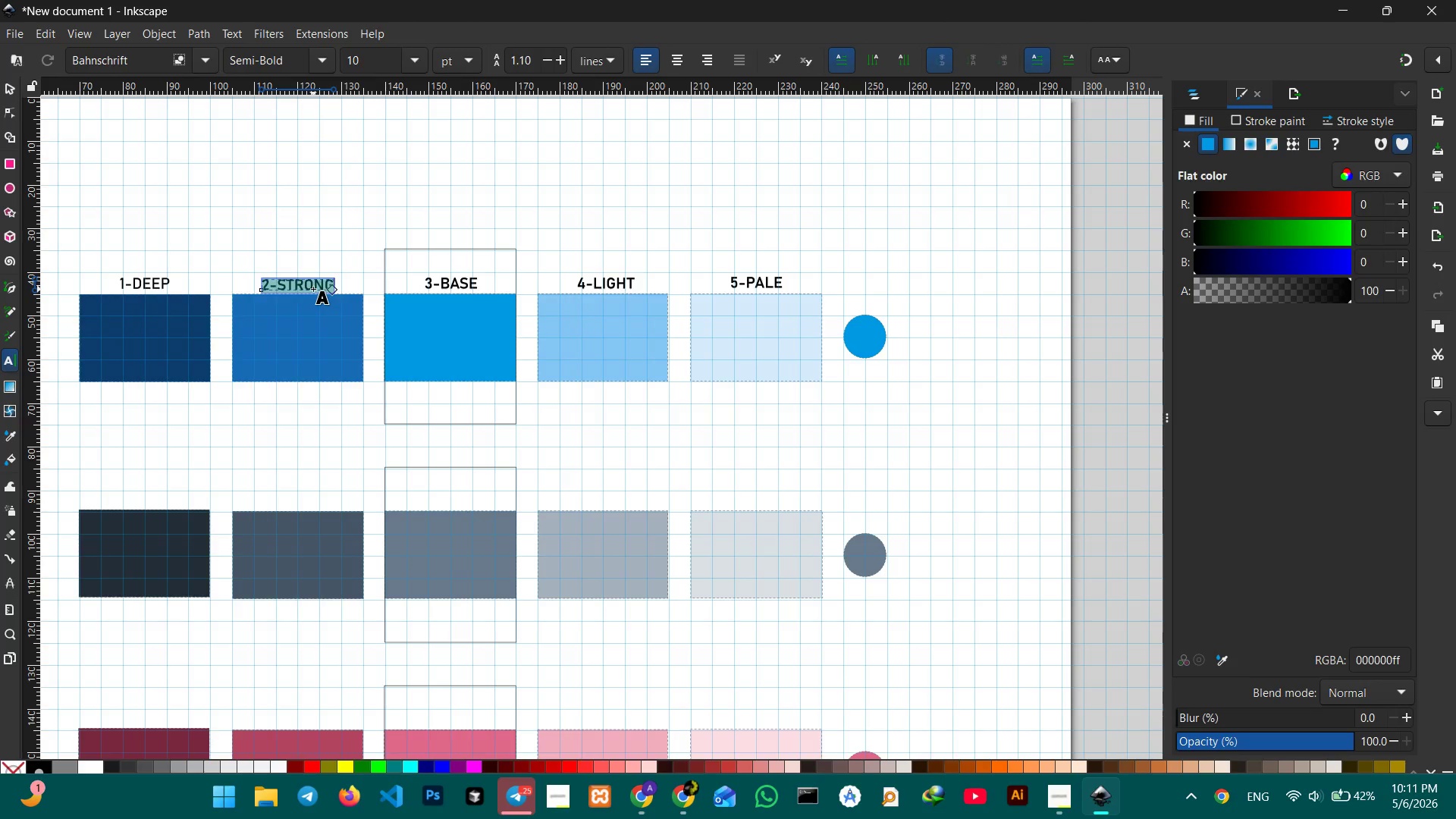 
triple_click([313, 289])
 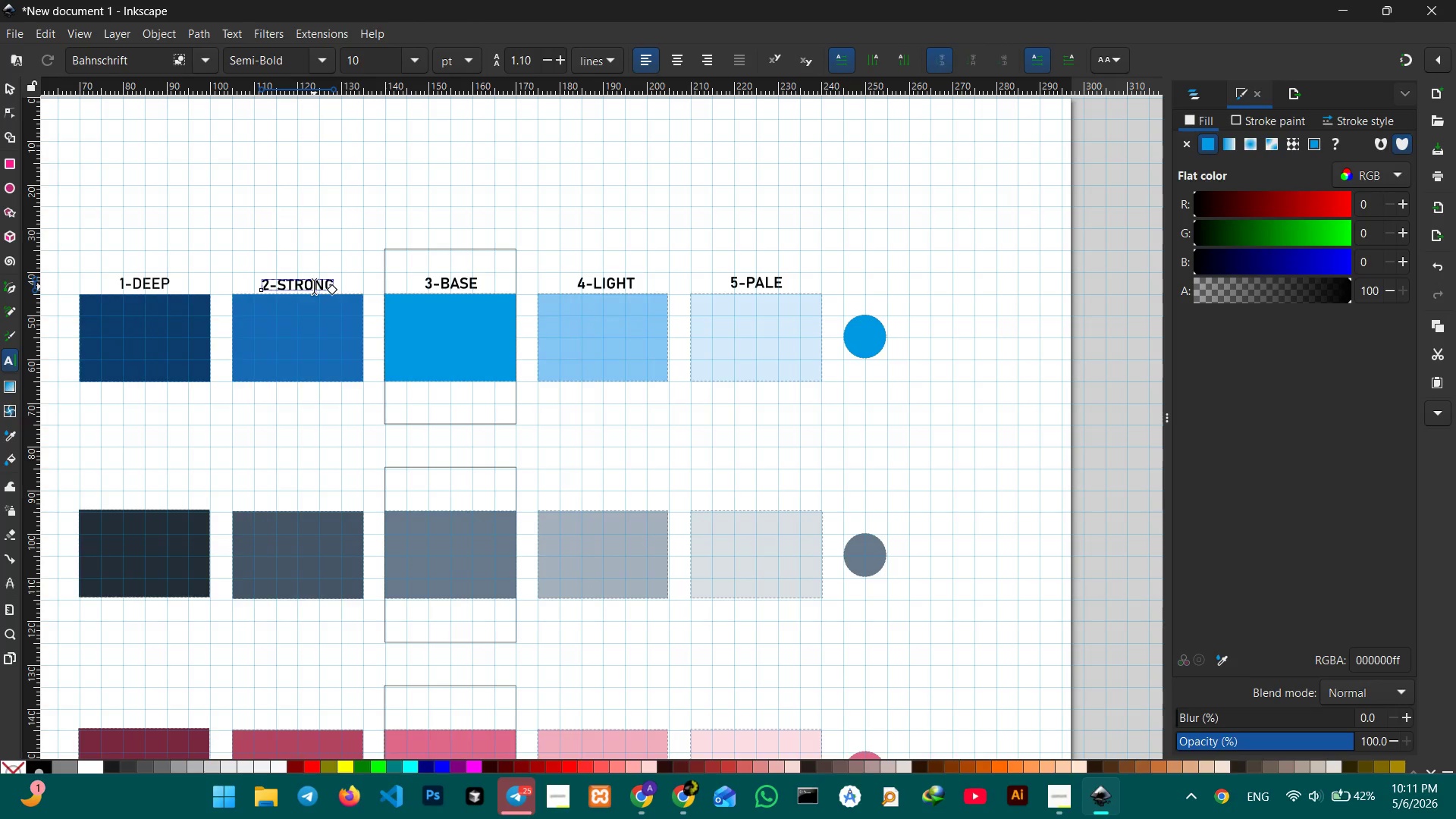 
double_click([314, 287])
 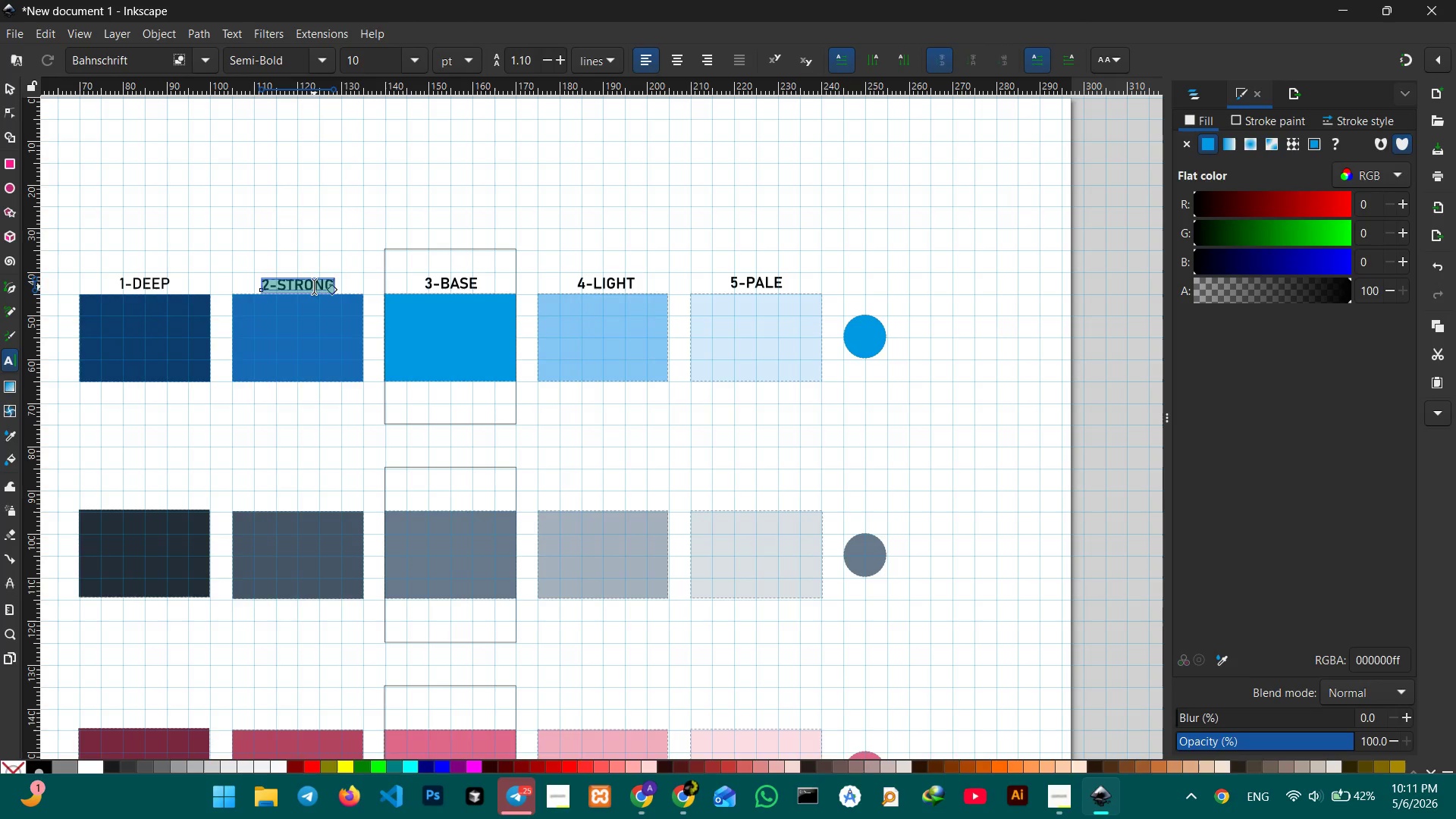 
triple_click([314, 287])
 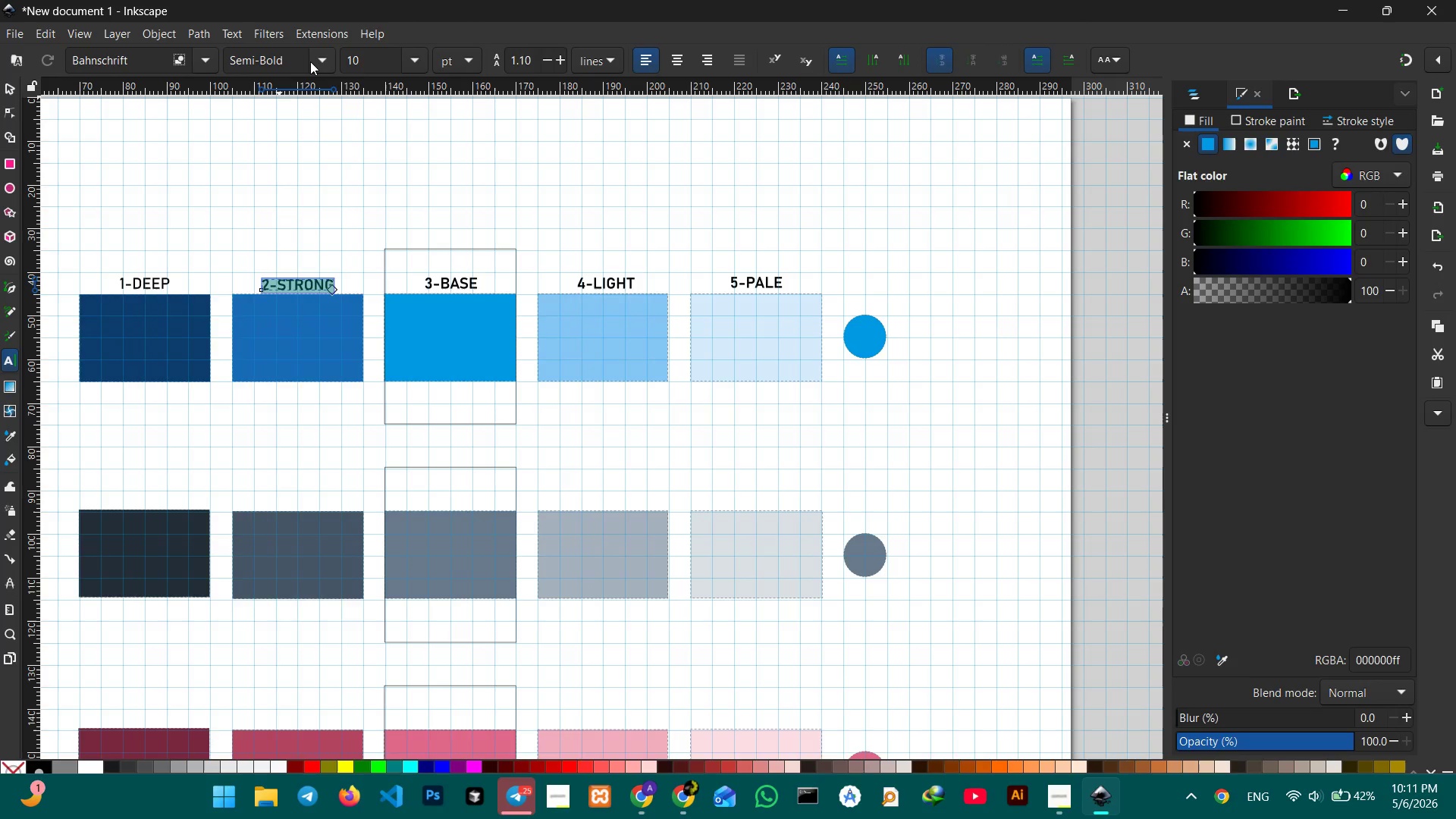 
left_click([313, 61])
 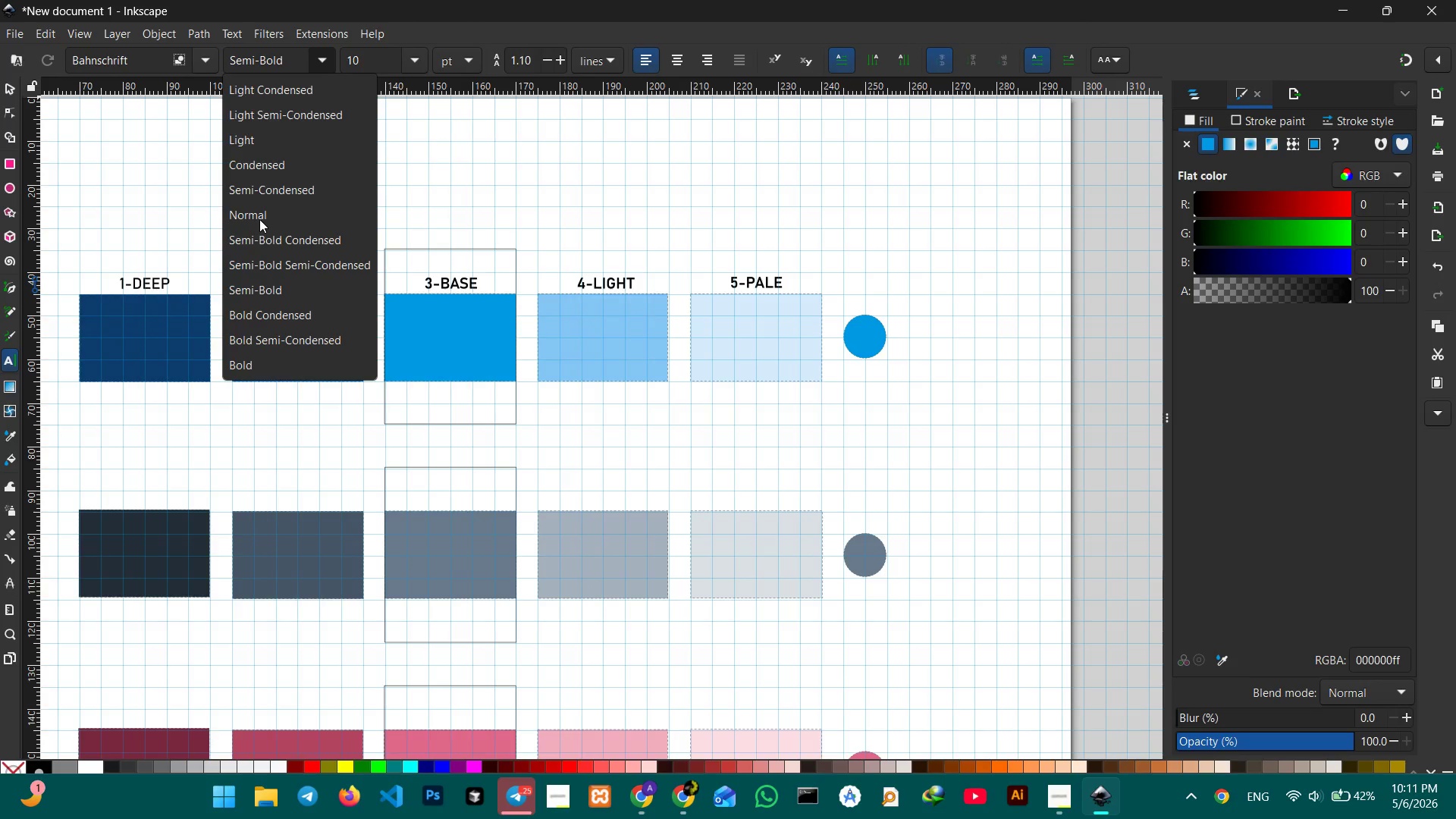 
left_click([253, 218])
 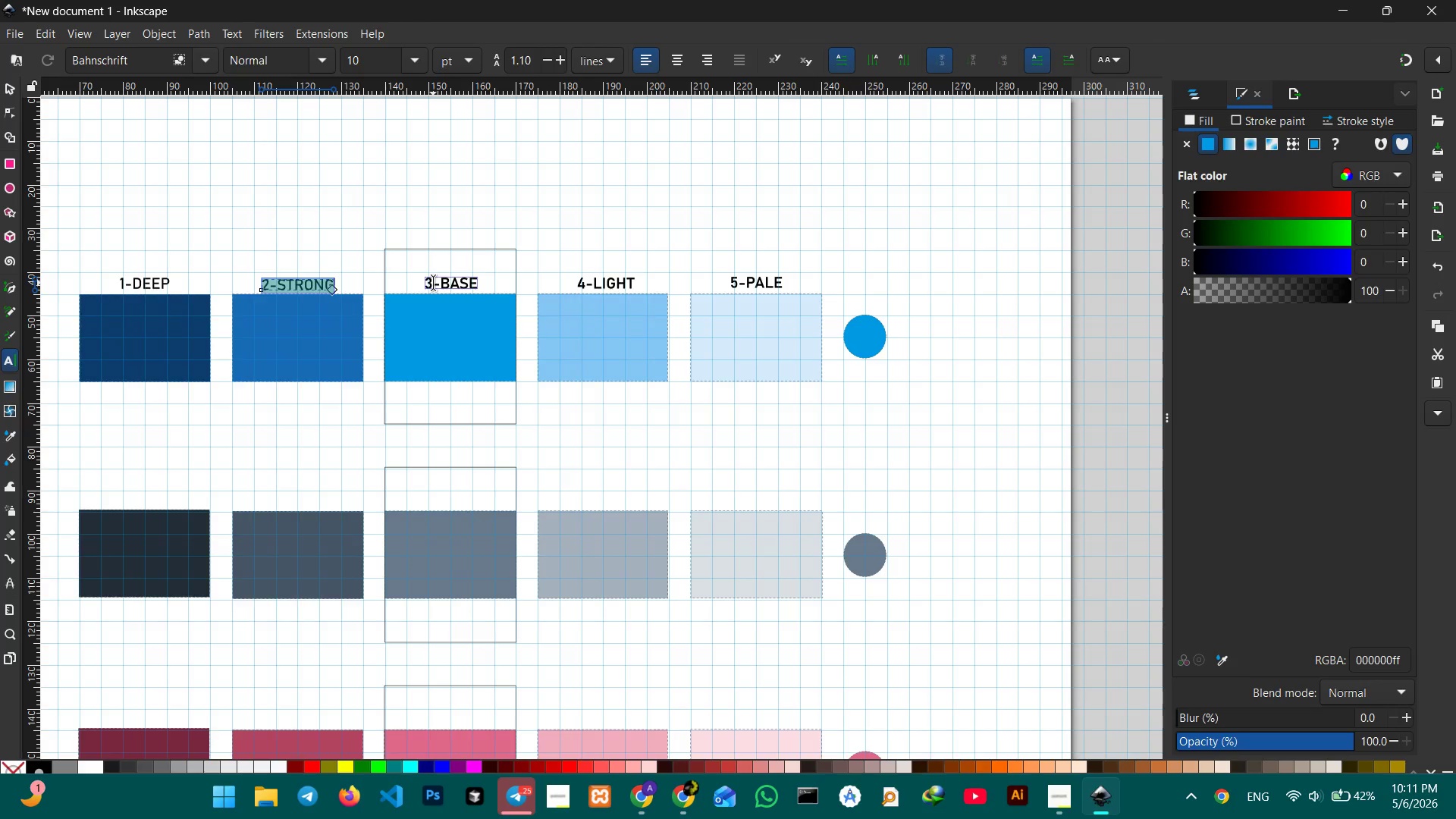 
double_click([435, 283])
 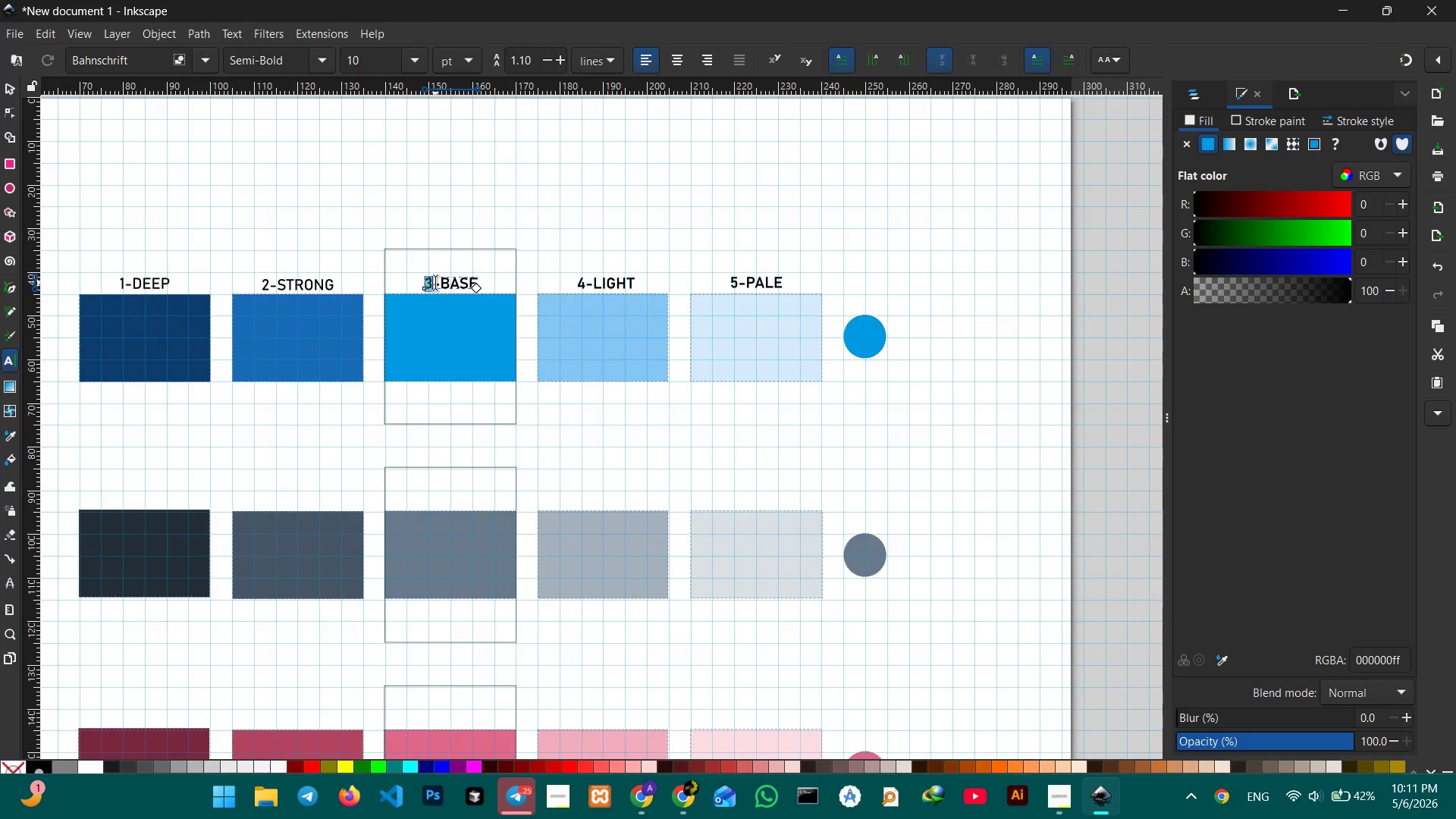 
triple_click([435, 283])
 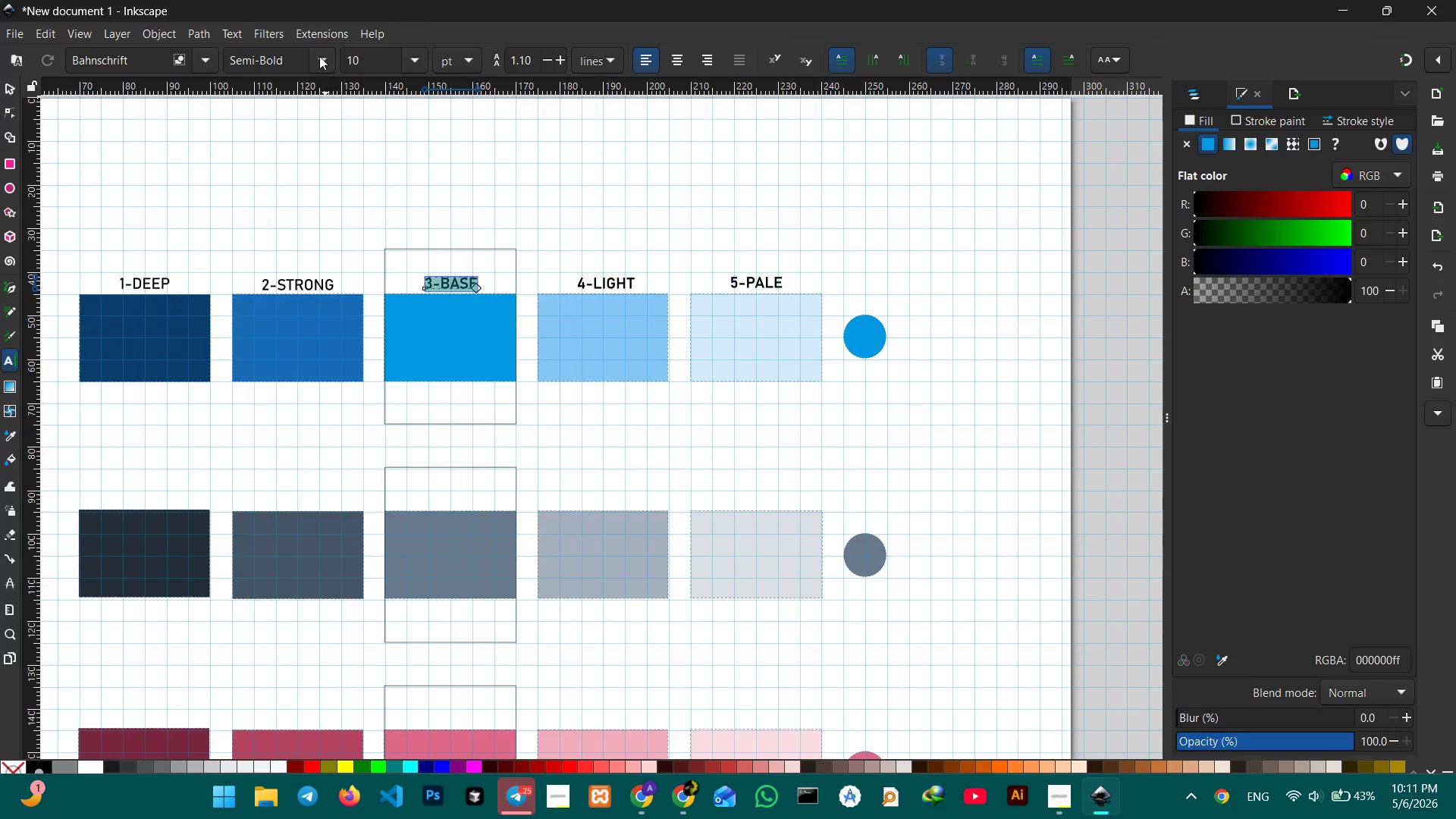 
left_click([318, 55])
 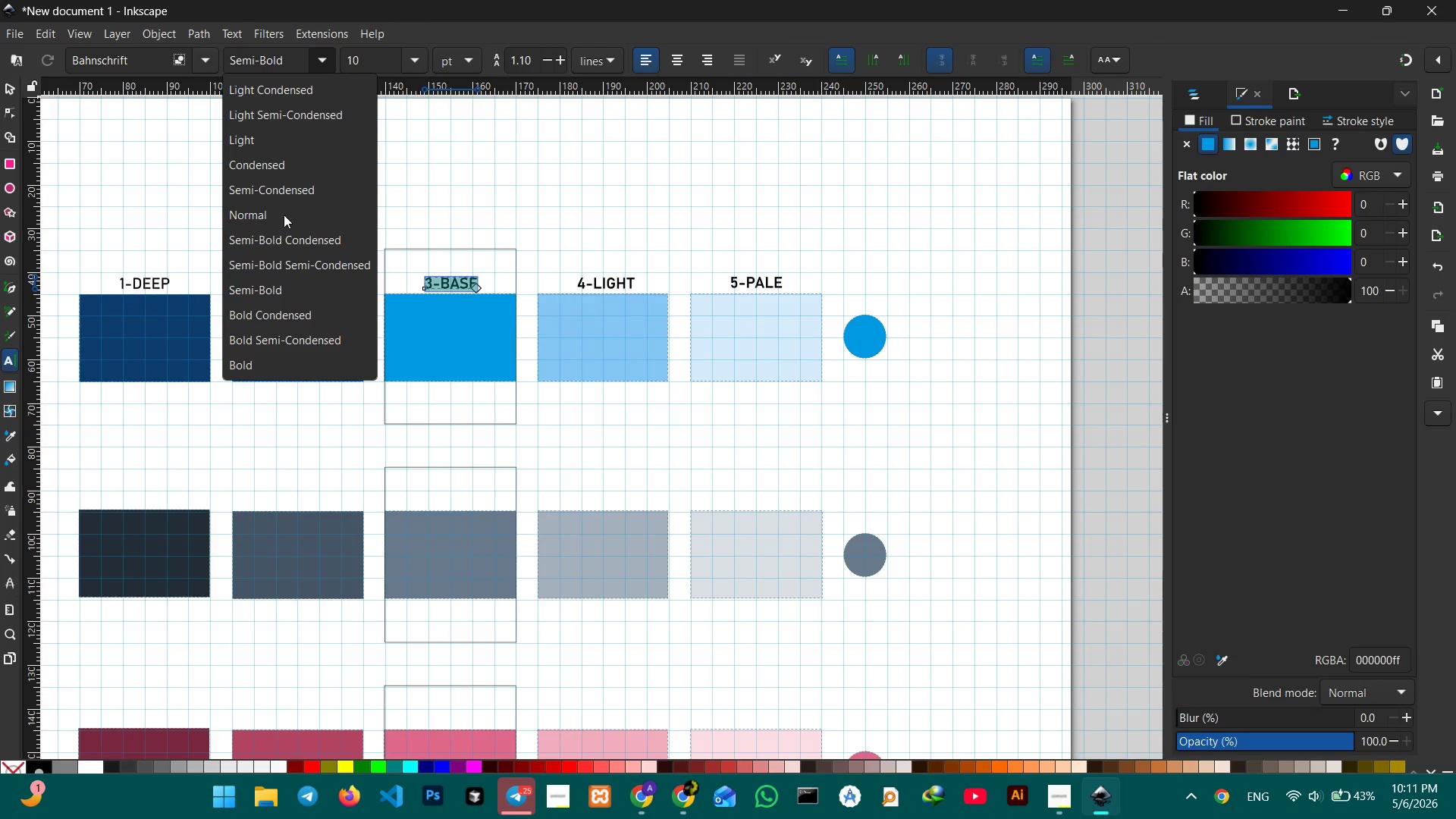 
left_click([274, 215])
 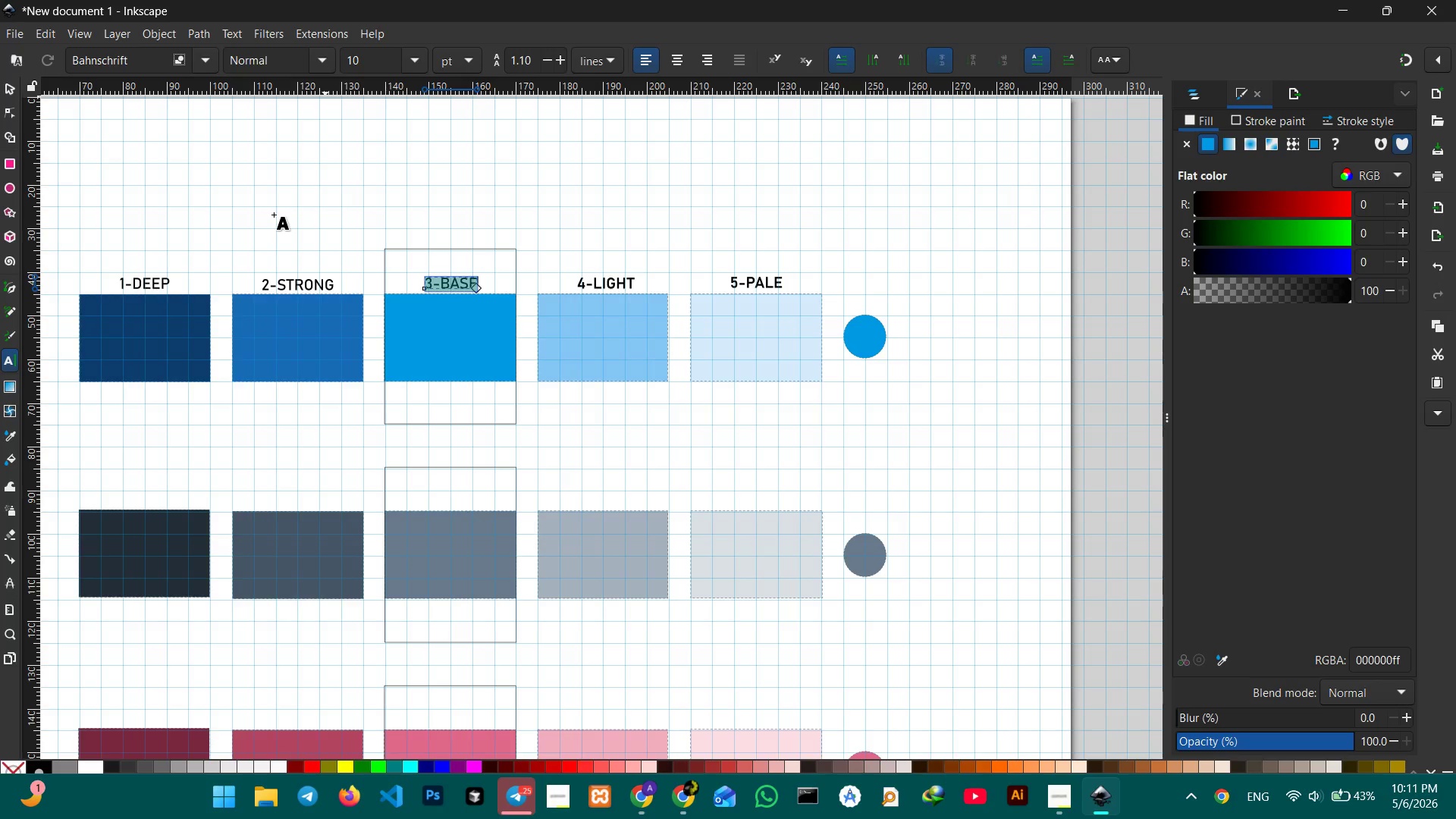 
wait(12.69)
 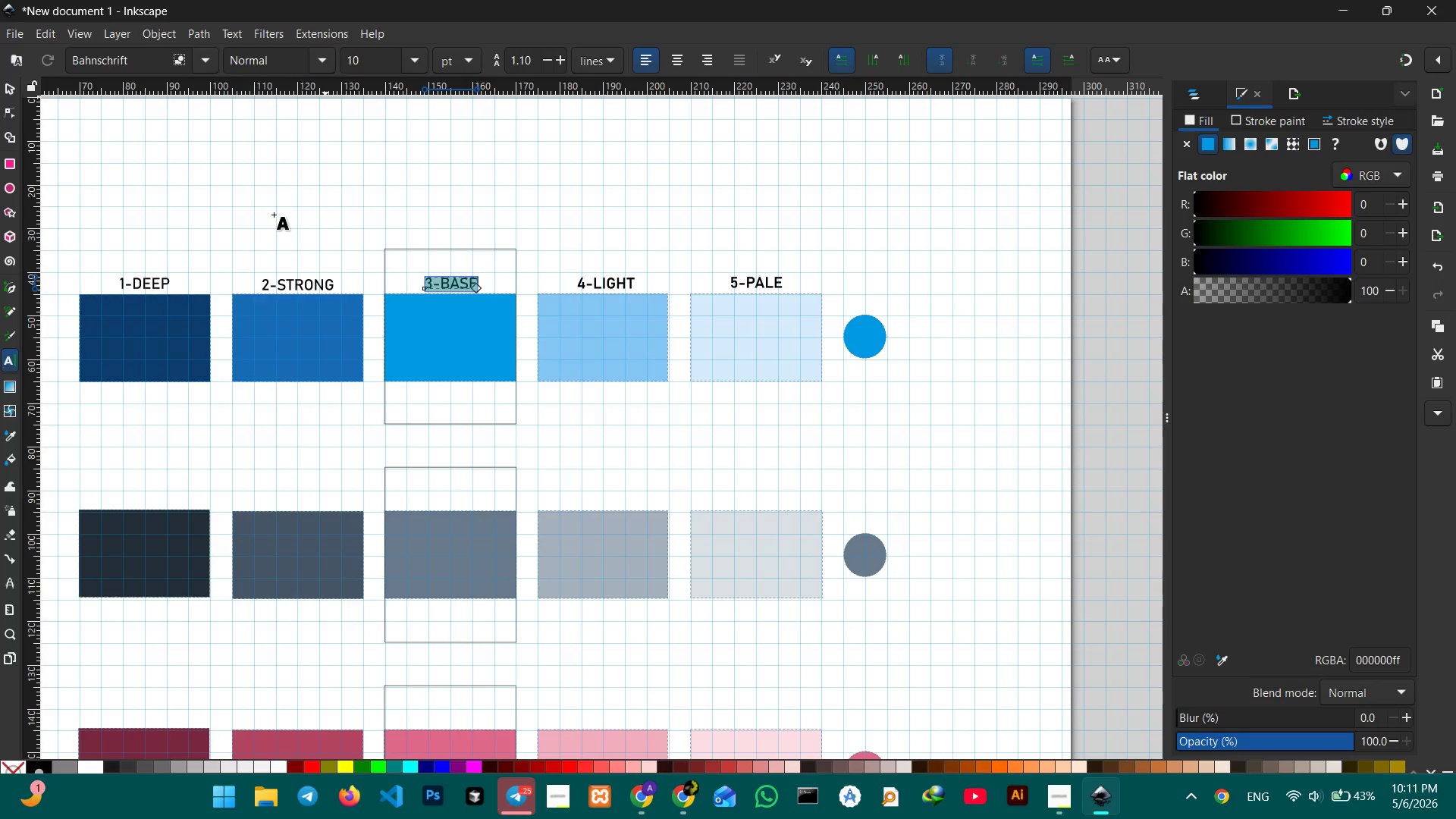 
double_click([600, 283])
 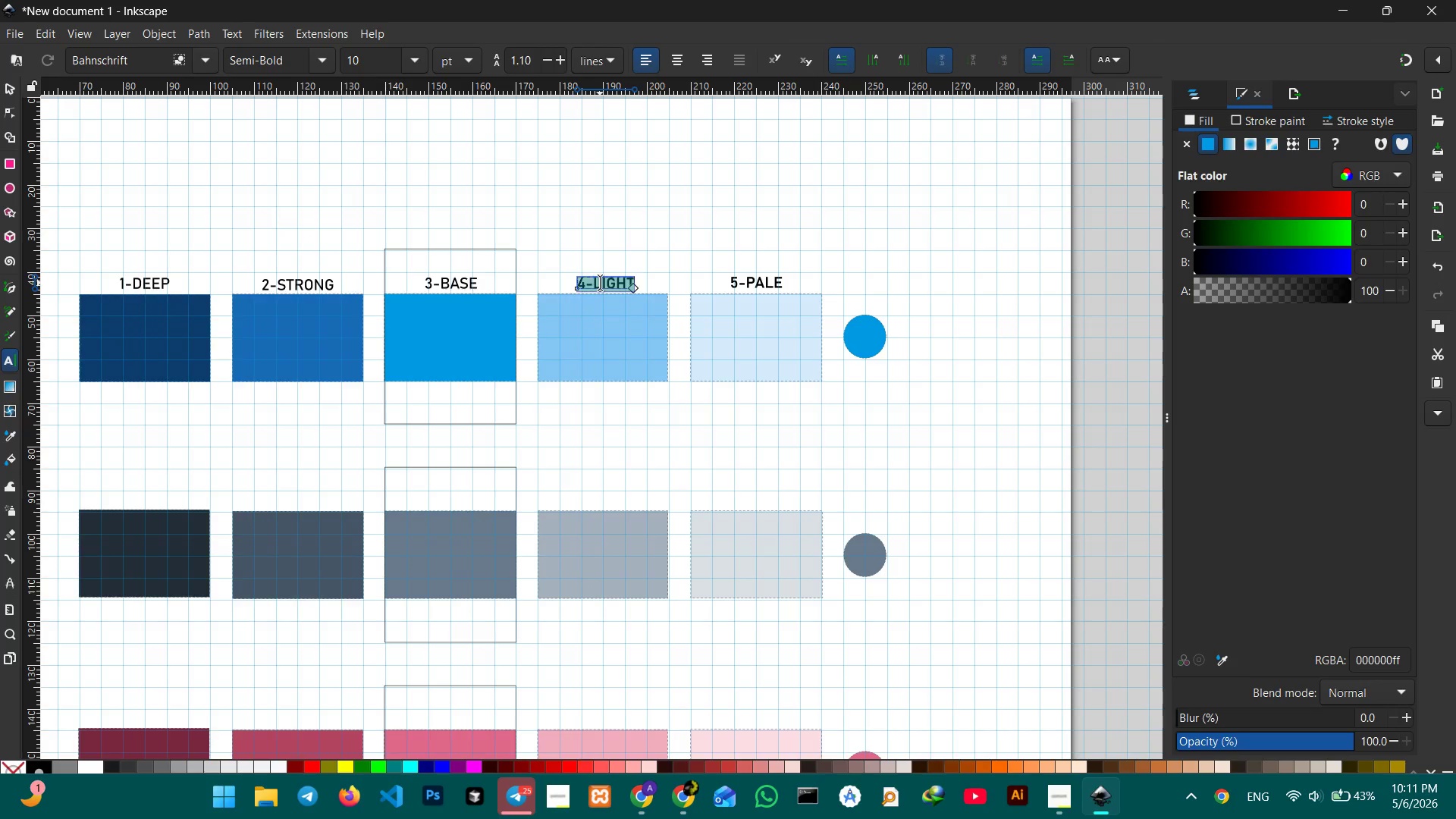 
triple_click([600, 283])
 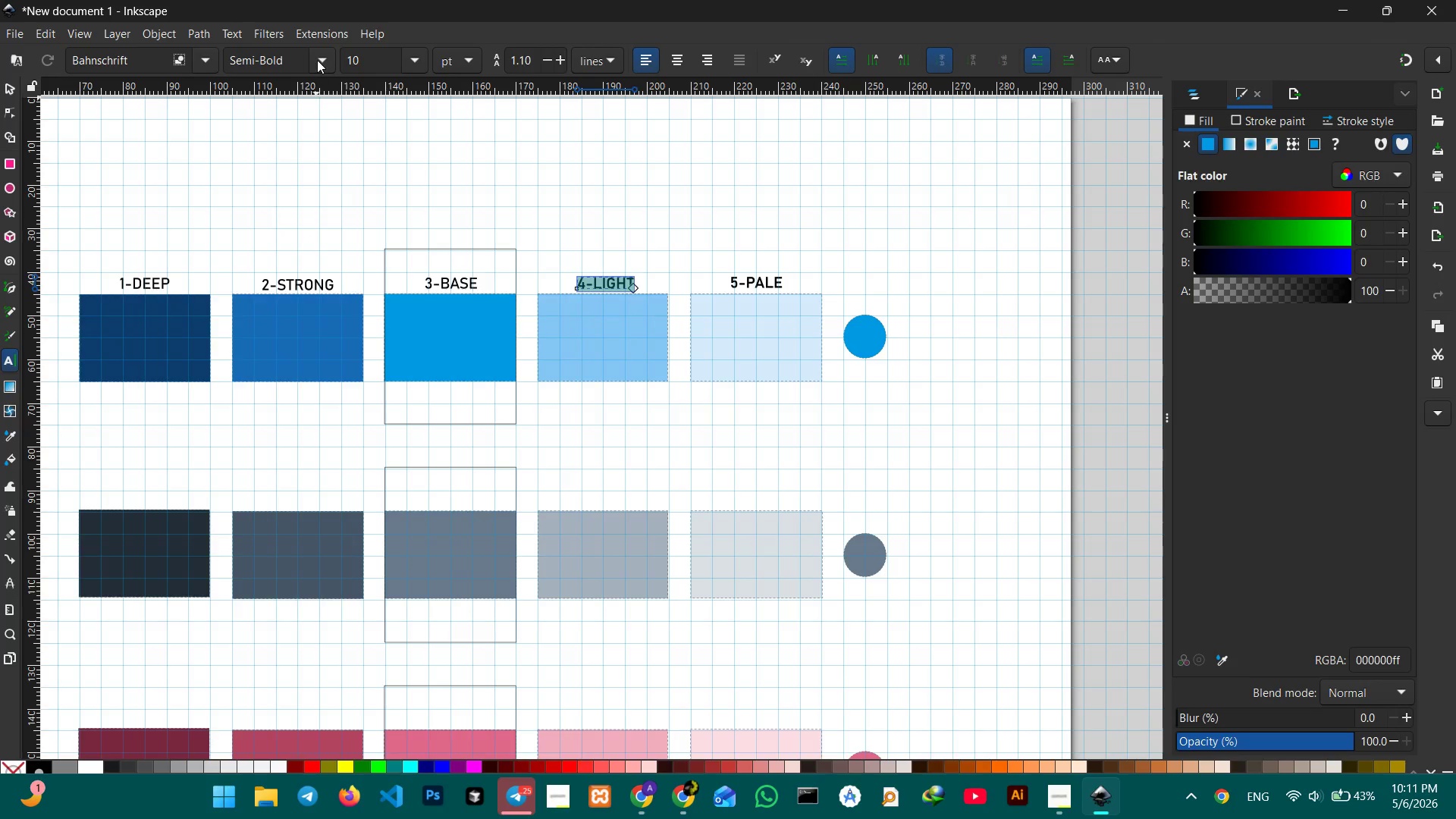 
left_click([317, 60])
 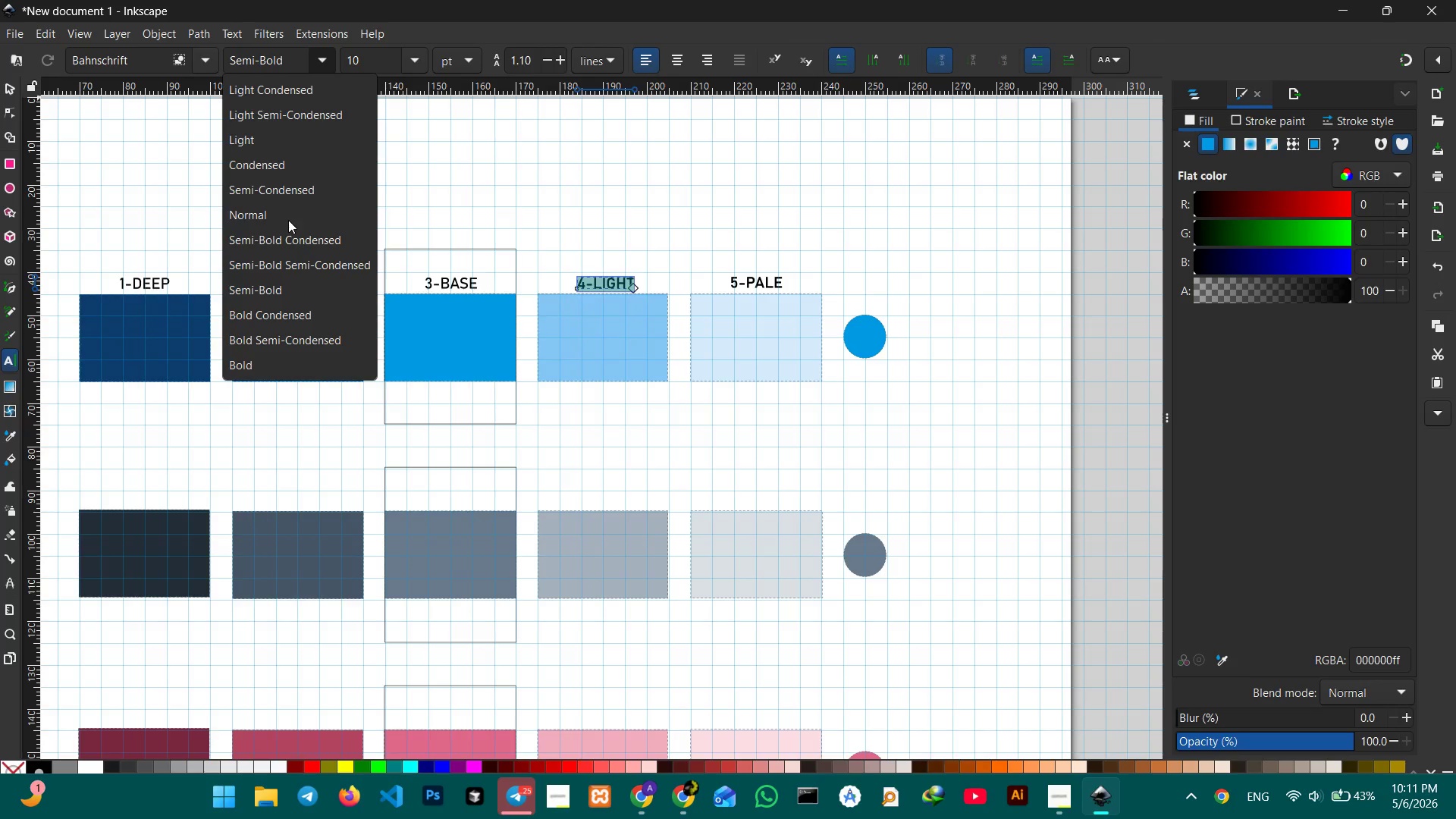 
left_click([288, 220])
 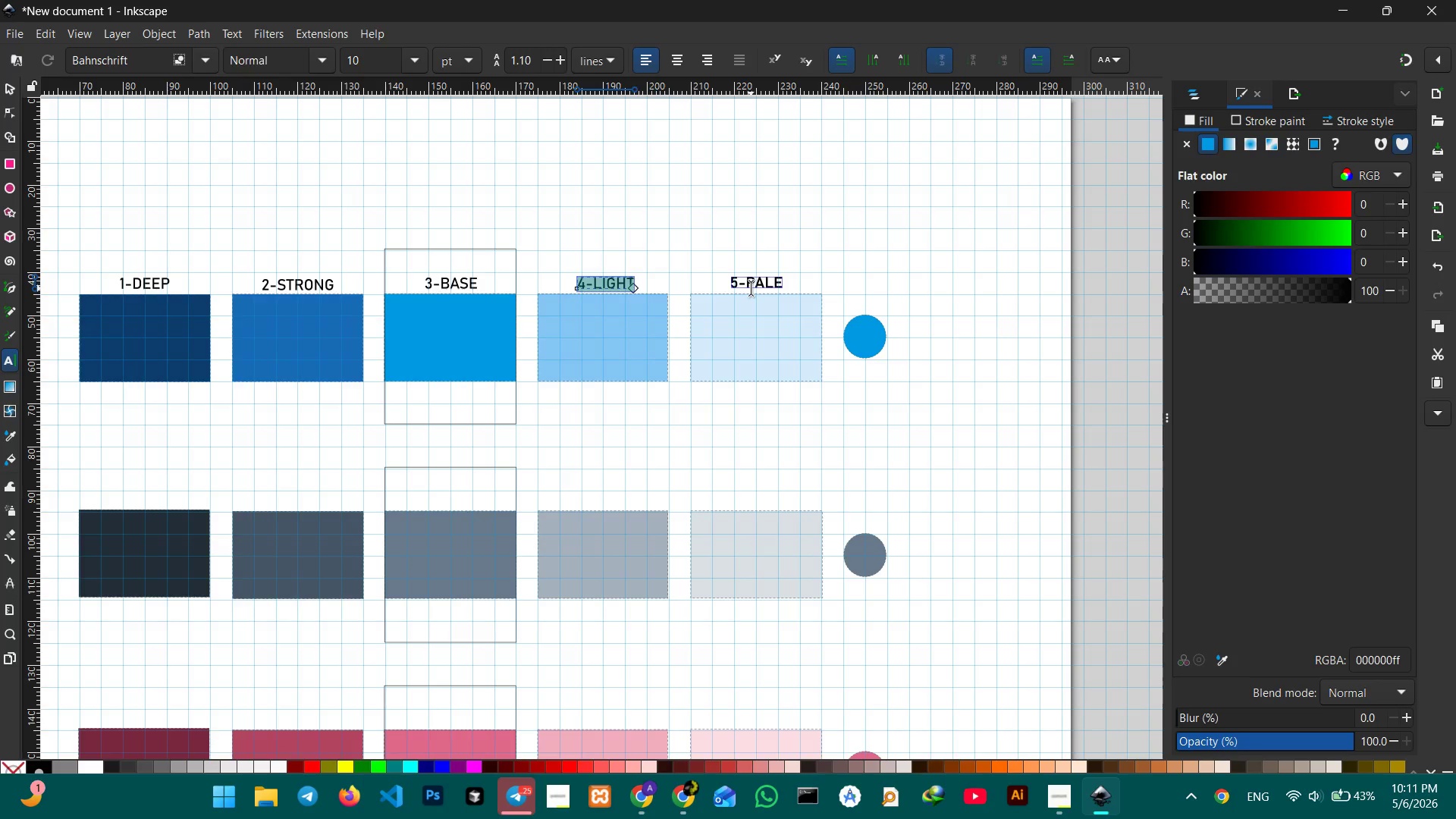 
double_click([751, 288])
 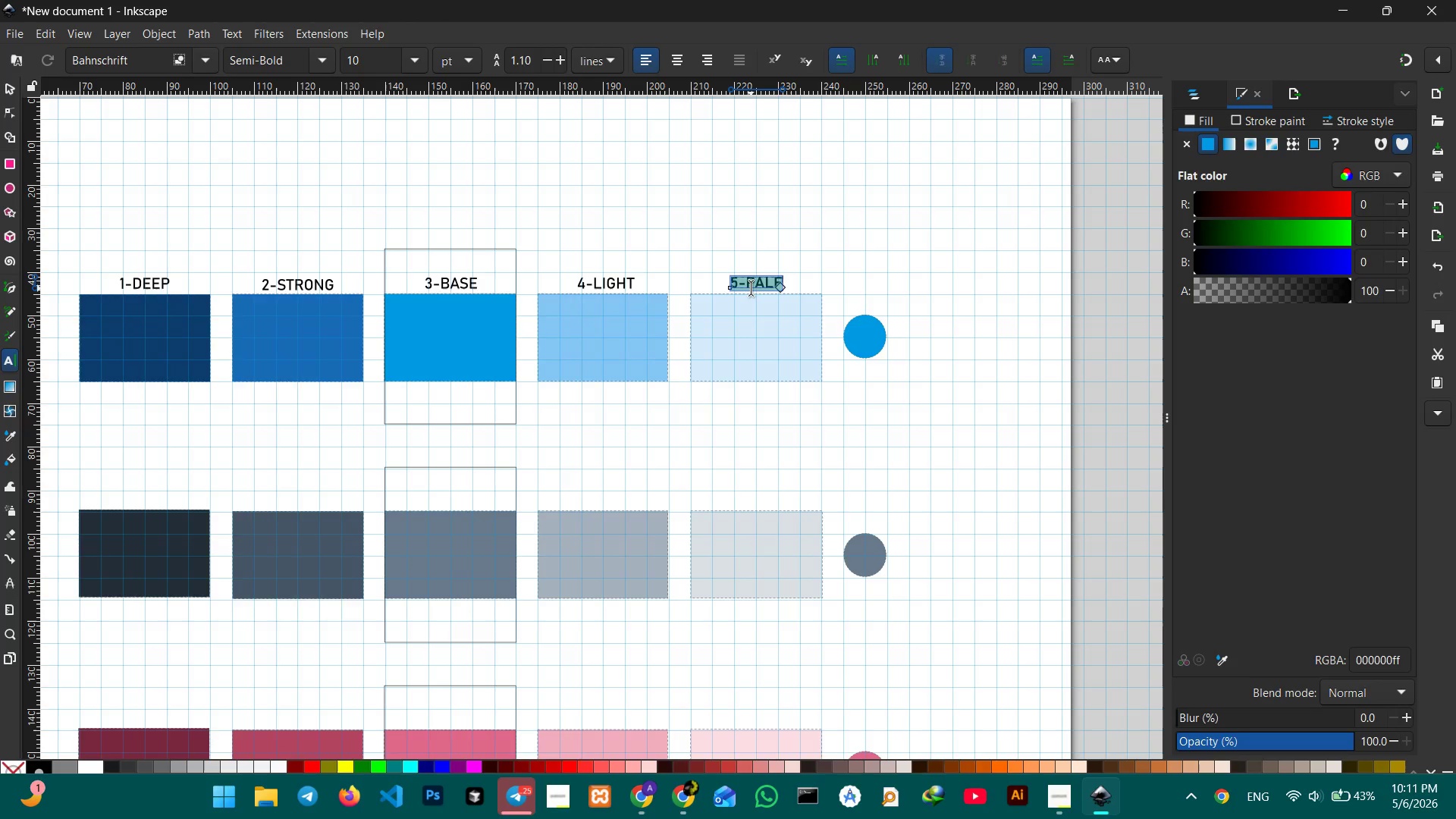 
triple_click([751, 288])
 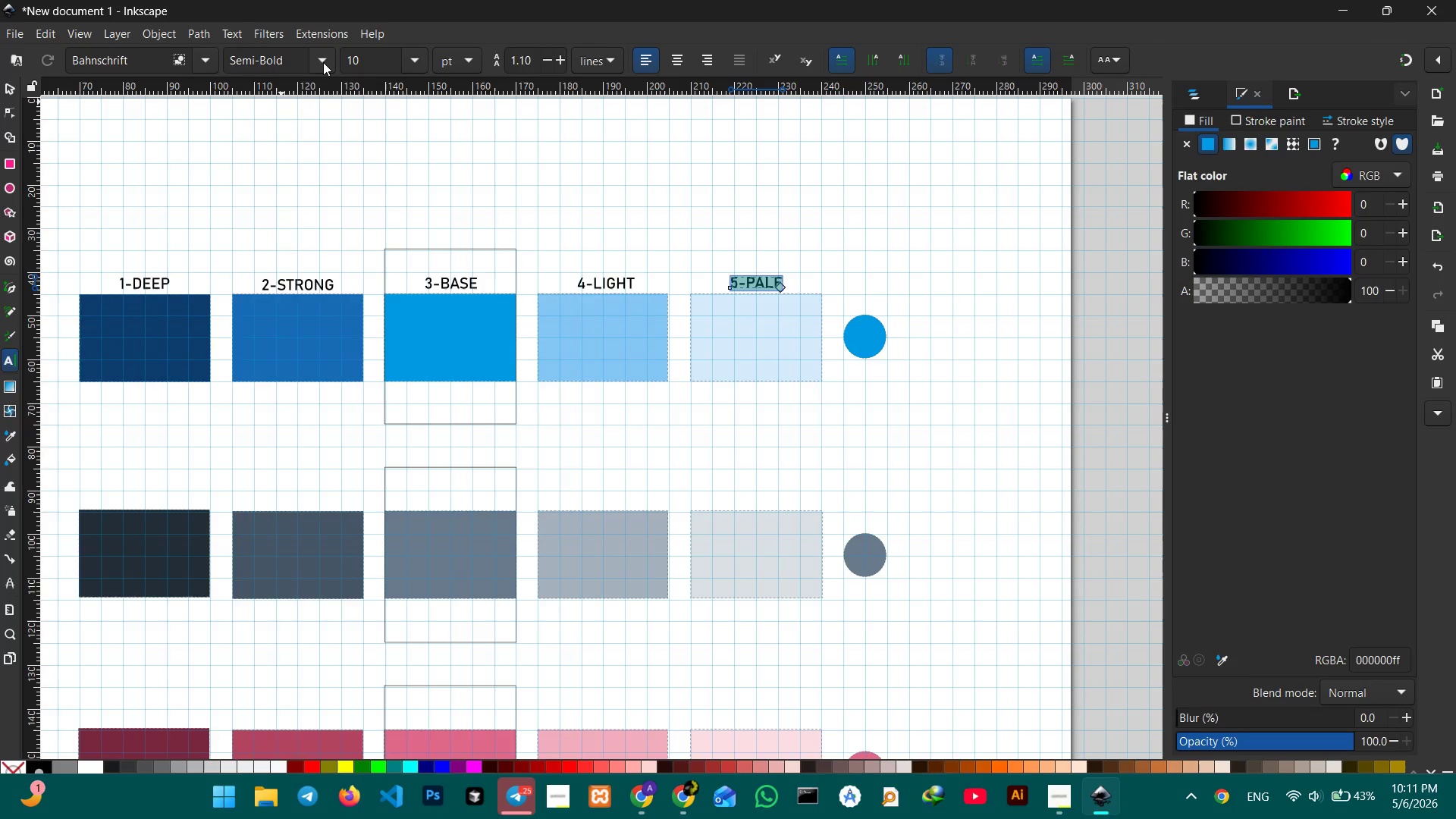 
left_click([323, 62])
 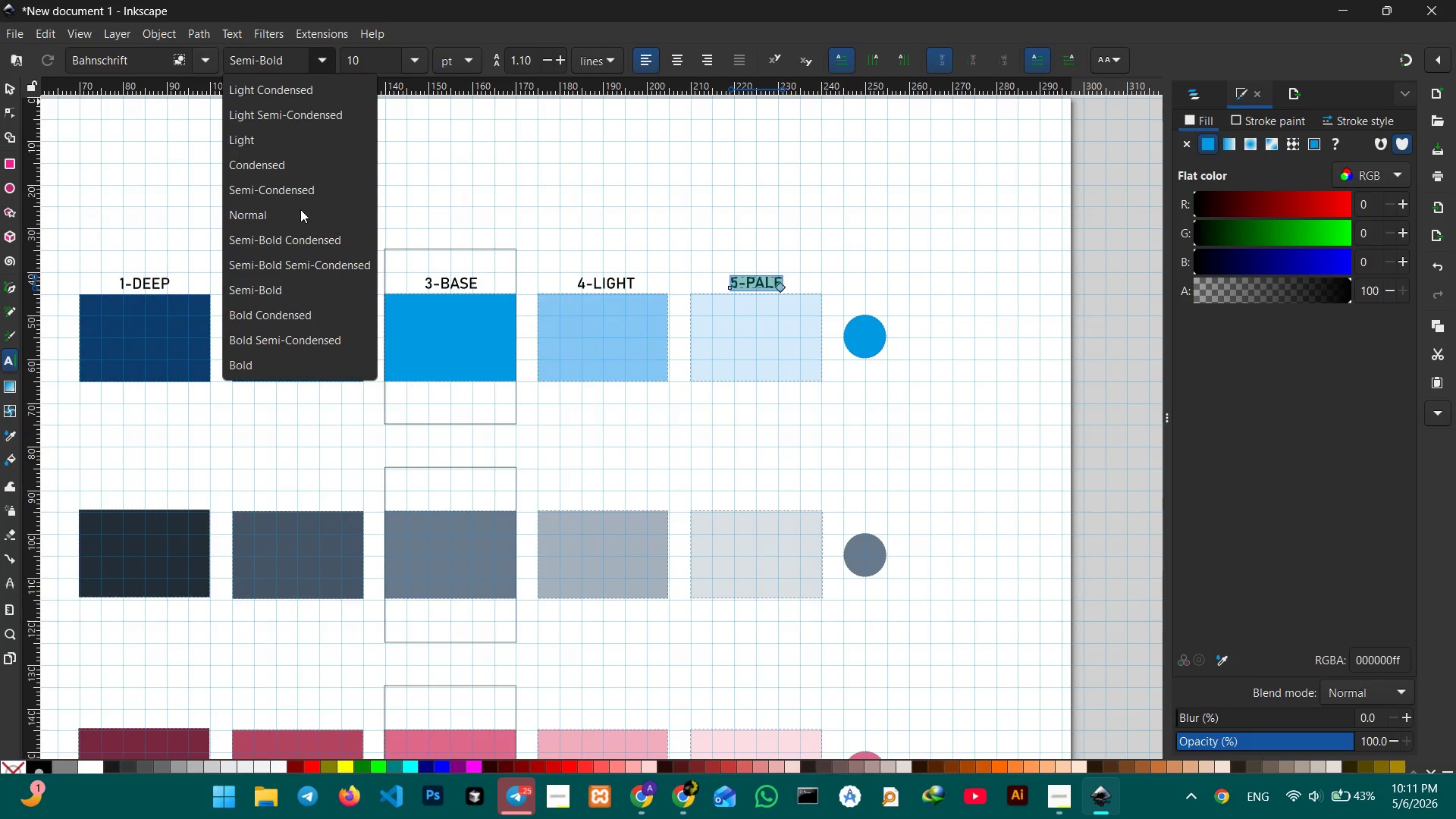 
left_click([296, 212])
 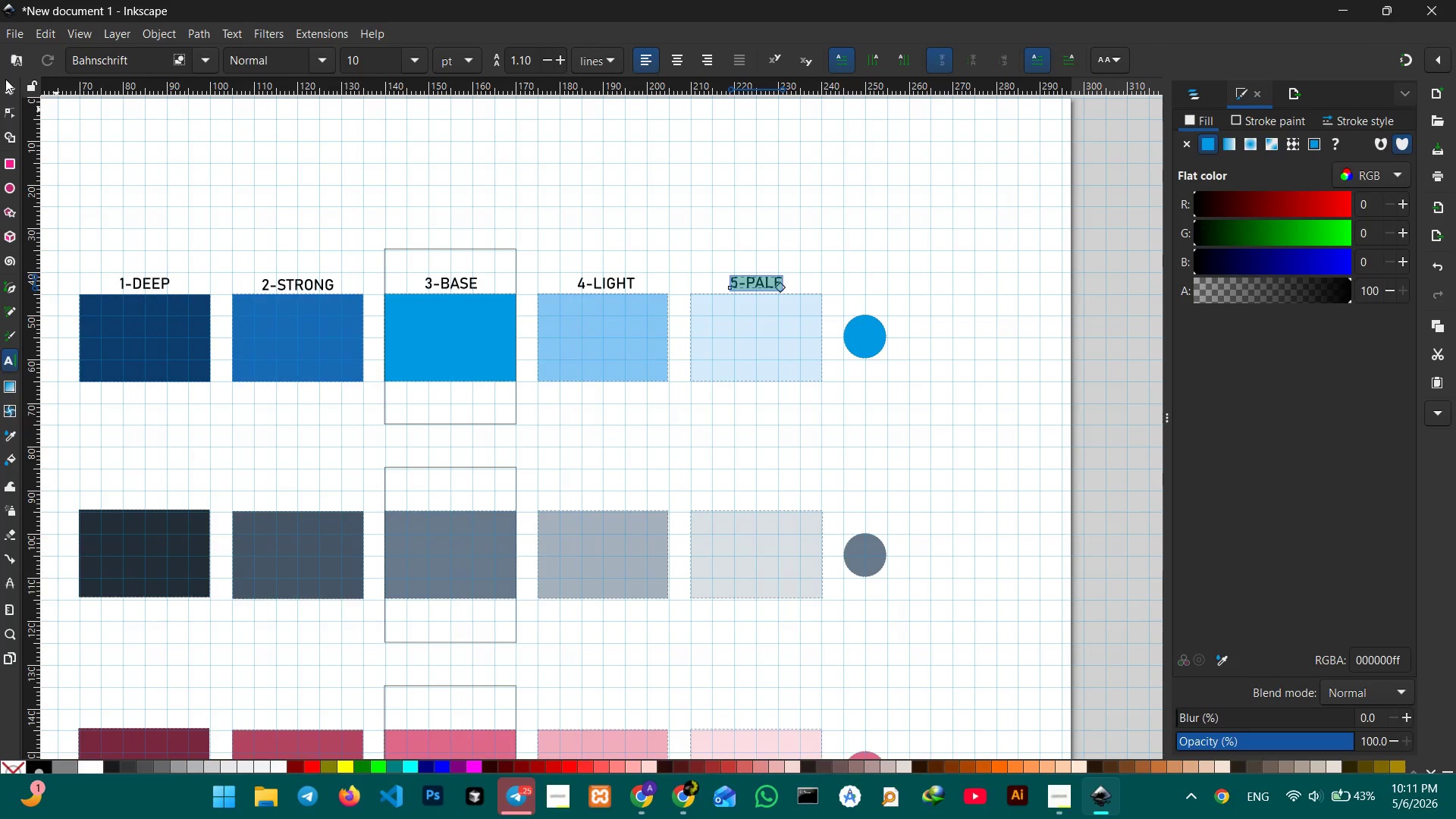 
left_click([5, 93])
 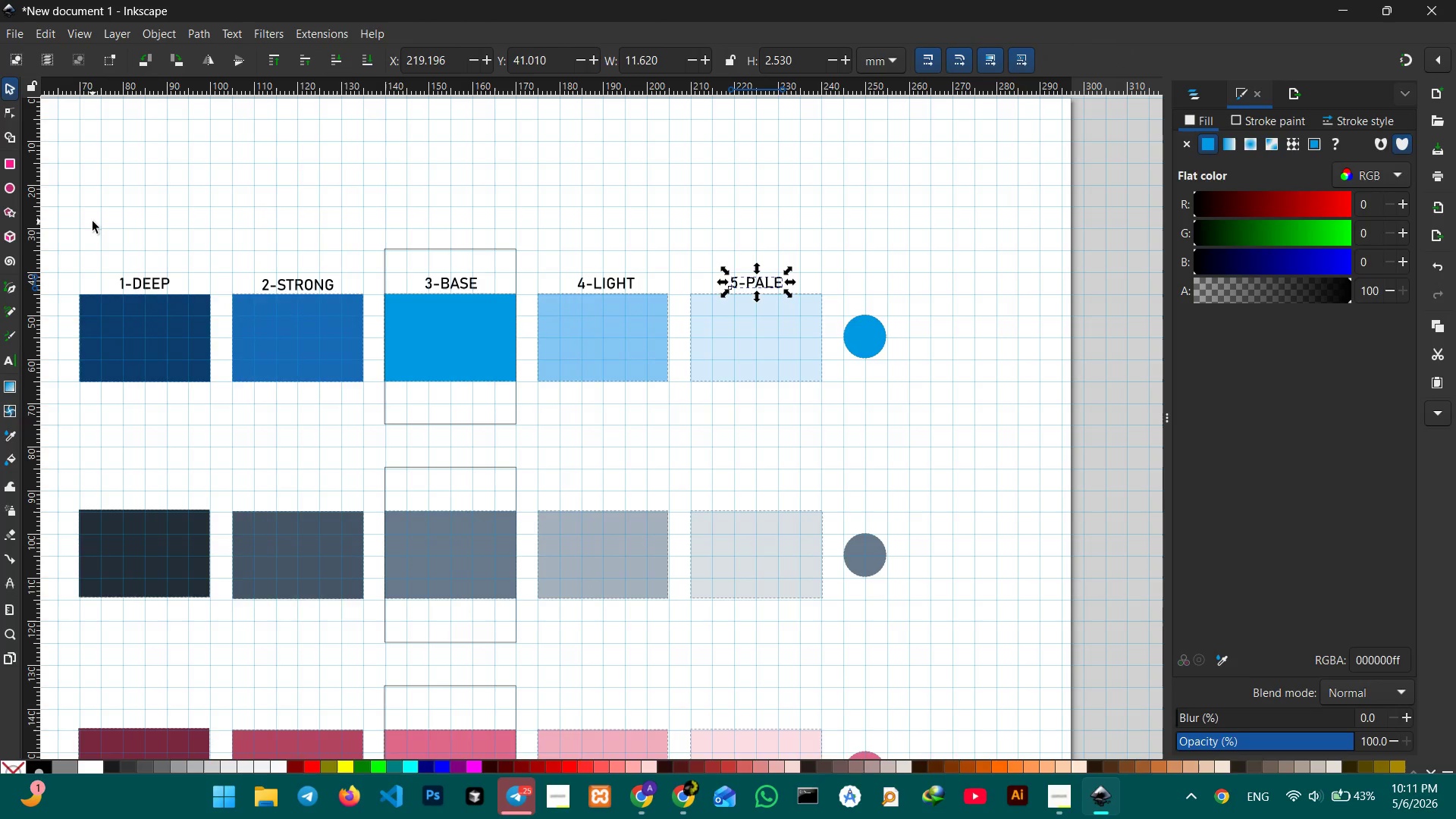 
wait(5.56)
 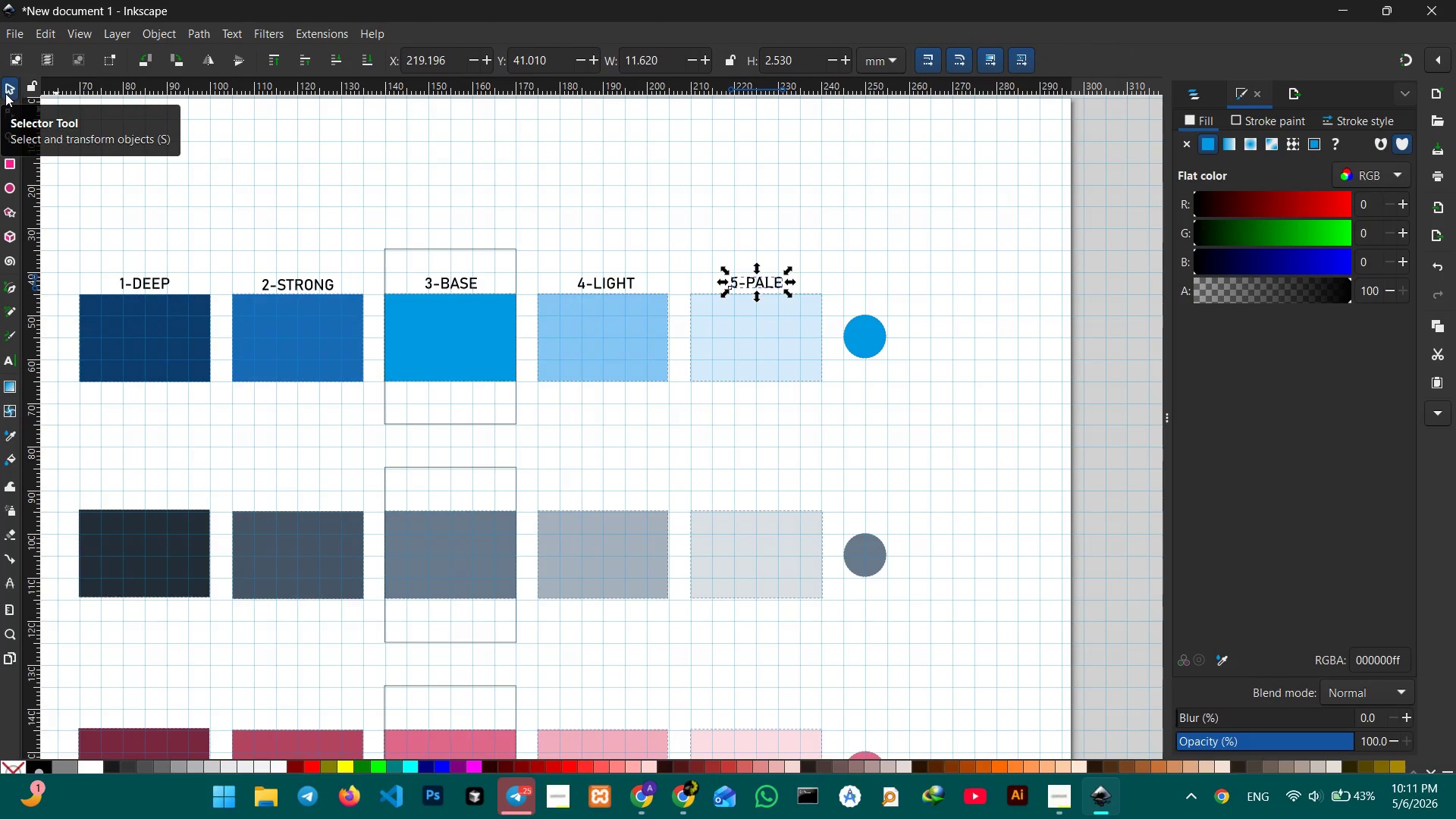 
left_click([1064, 792])